 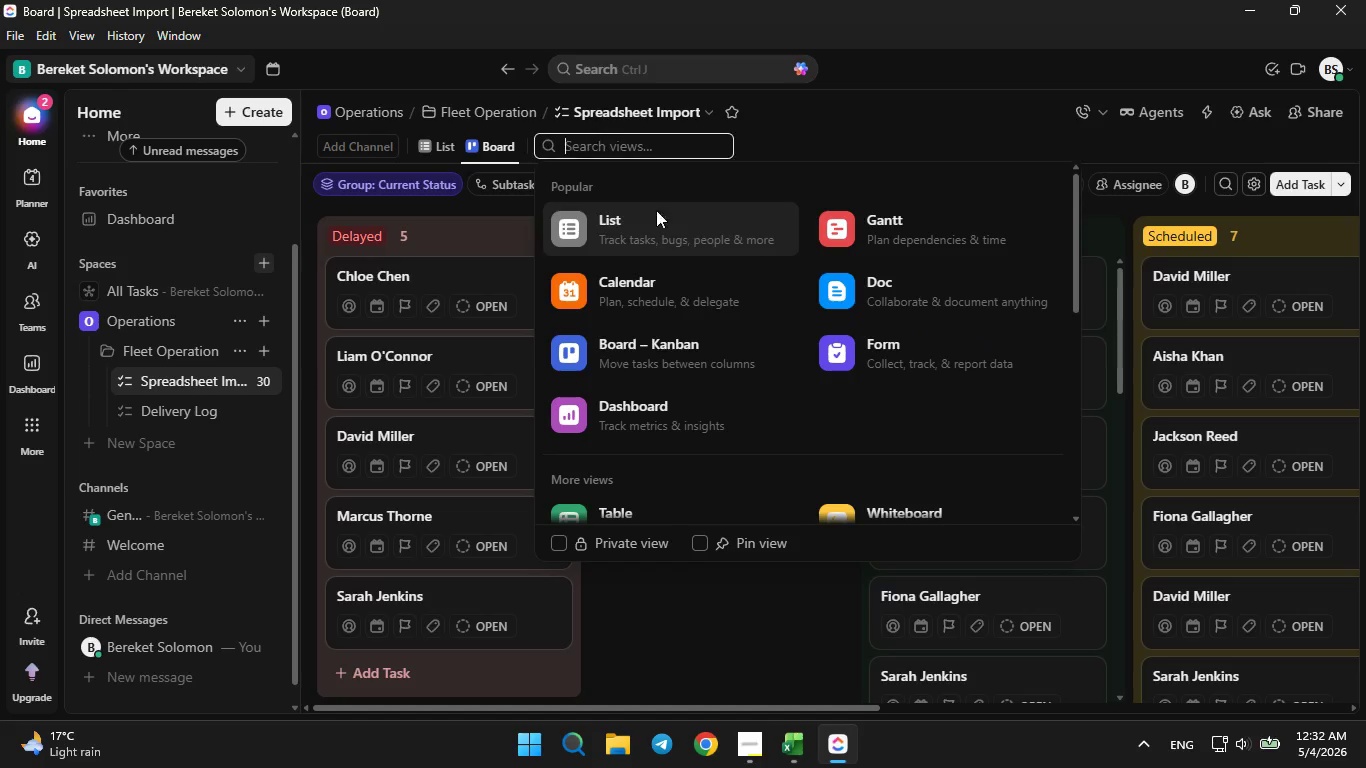 
scroll: coordinate [770, 372], scroll_direction: down, amount: 1.0
 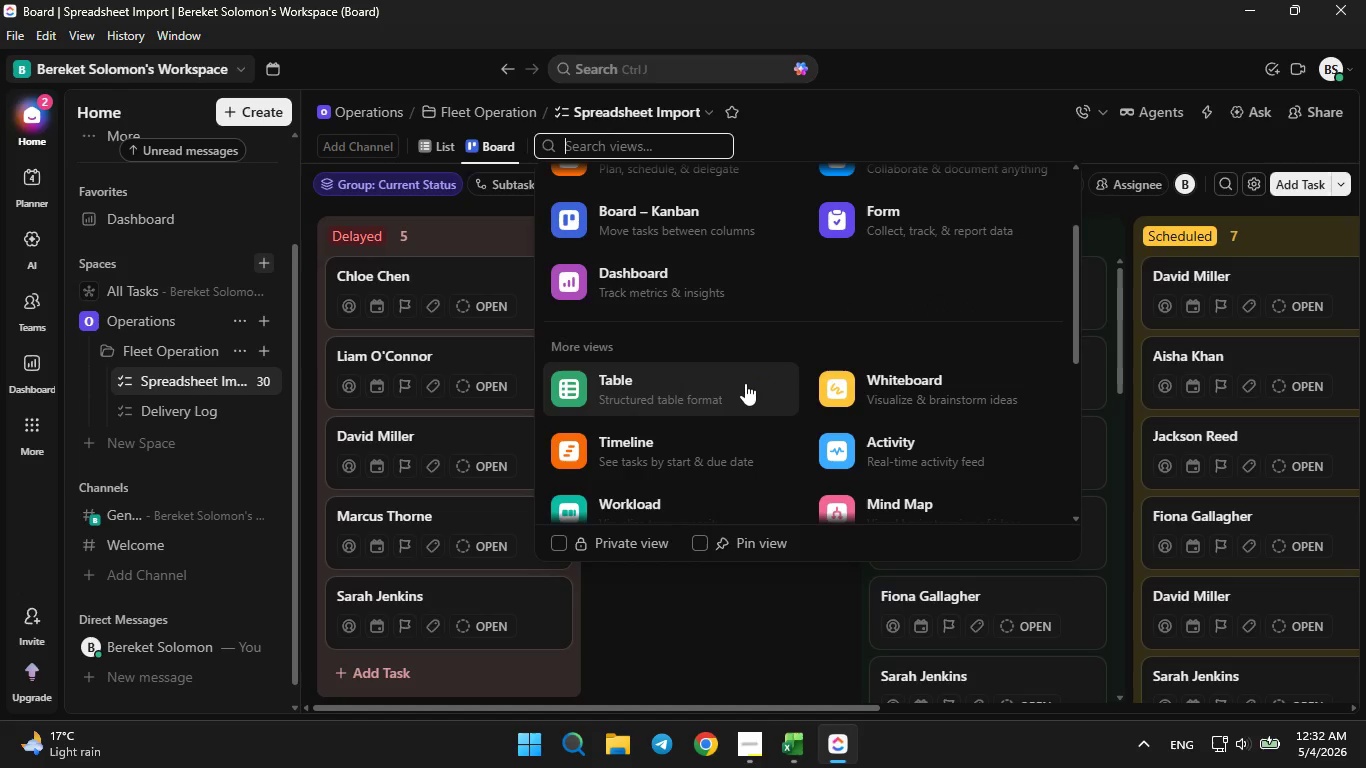 
left_click([730, 383])
 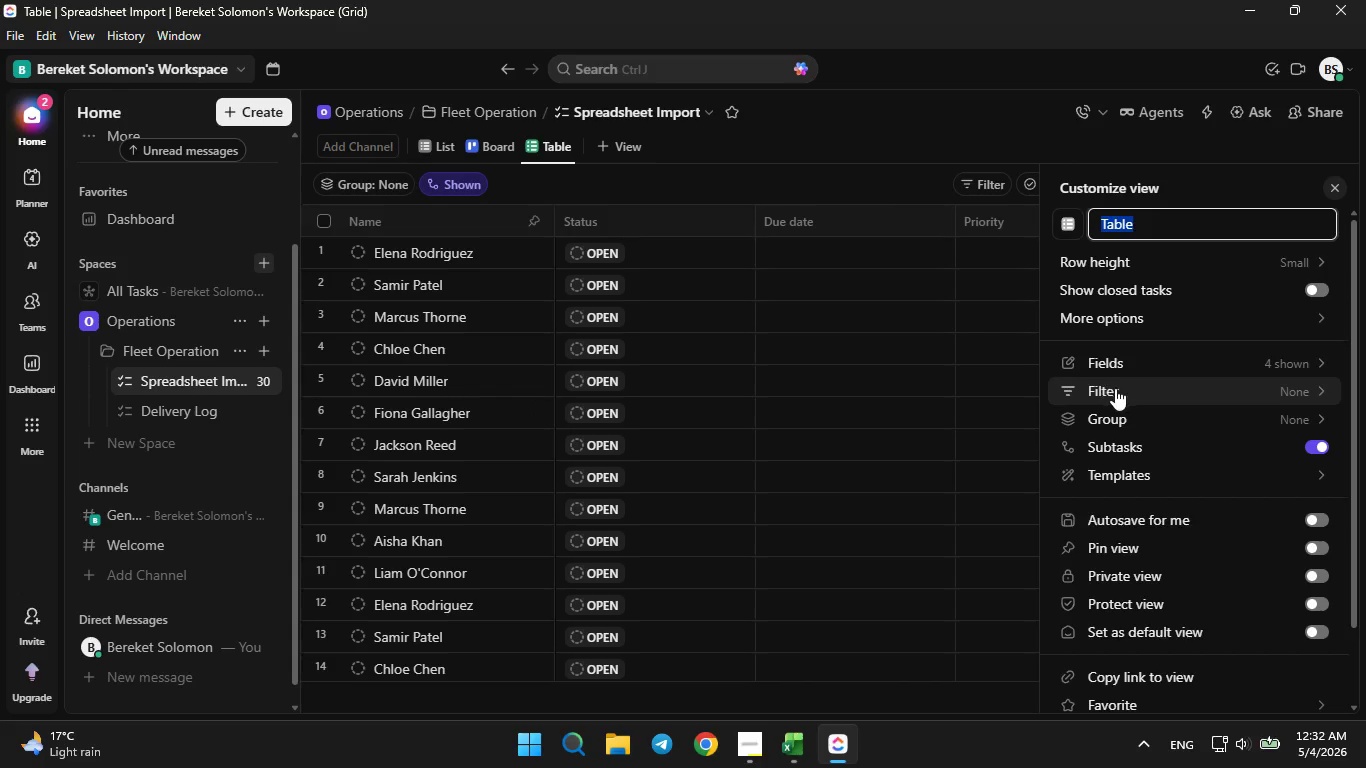 
wait(8.39)
 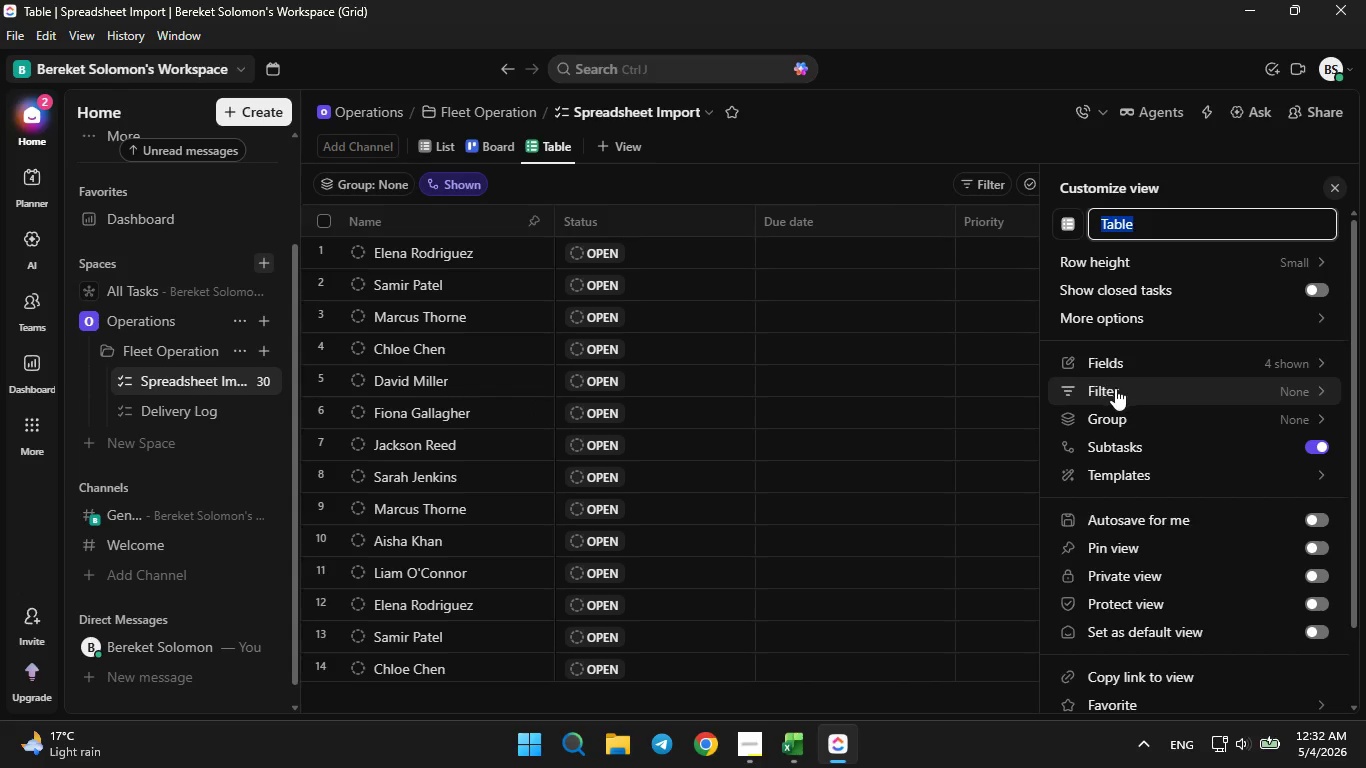 
left_click([838, 188])
 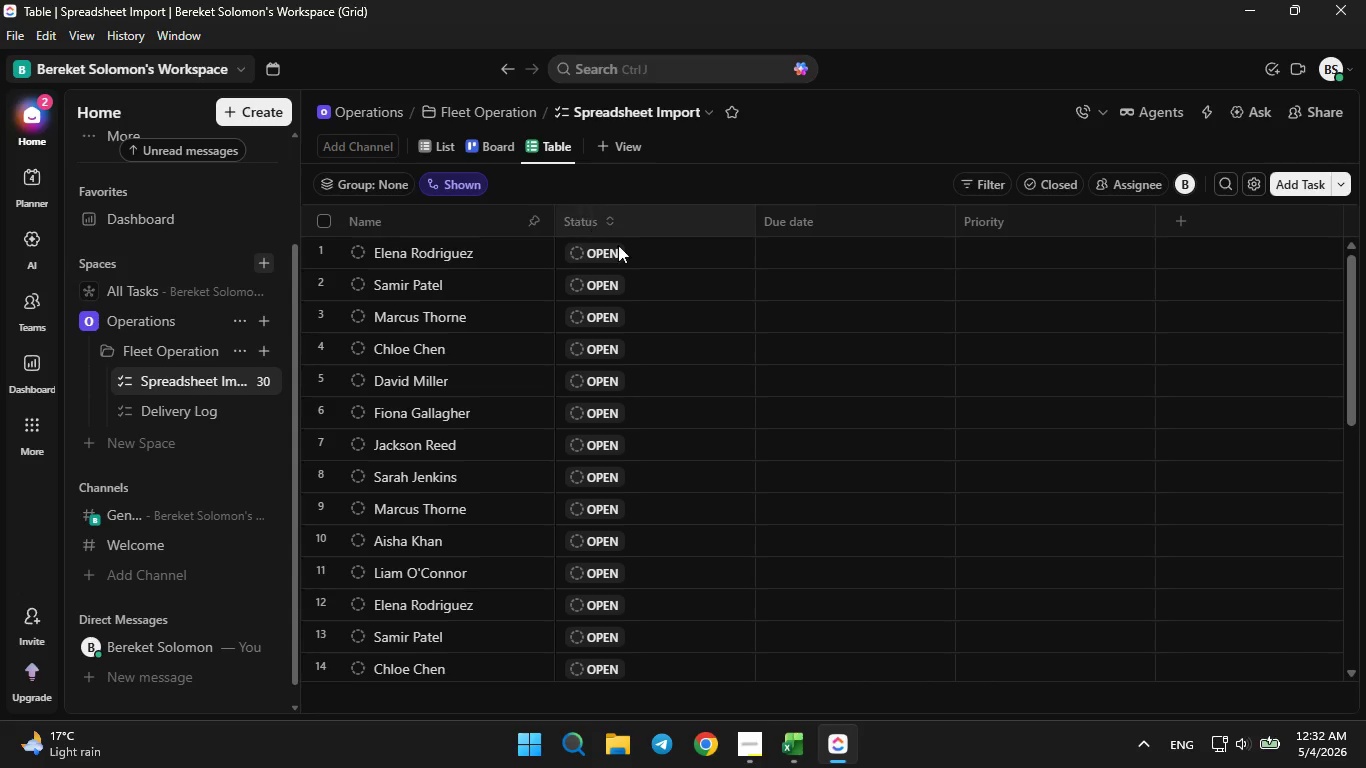 
mouse_move([593, 220])
 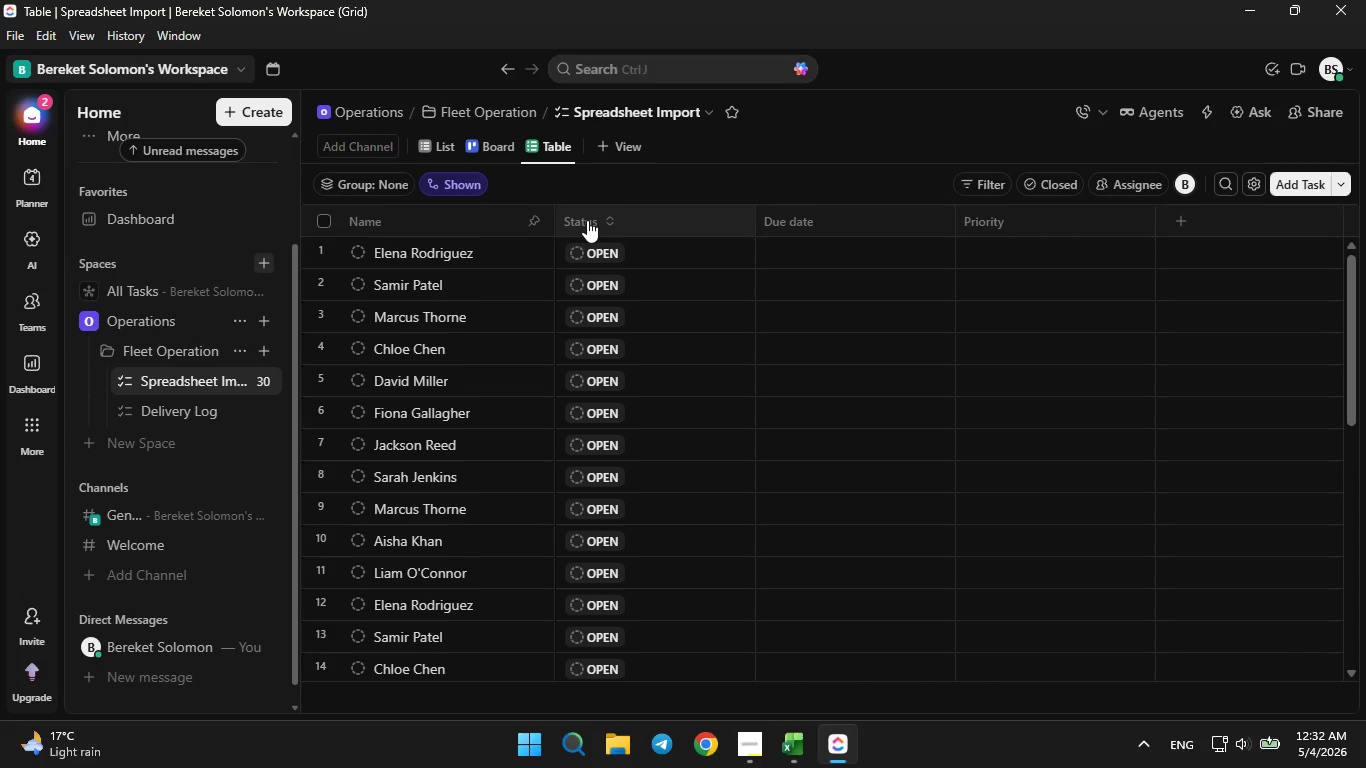 
right_click([587, 220])
 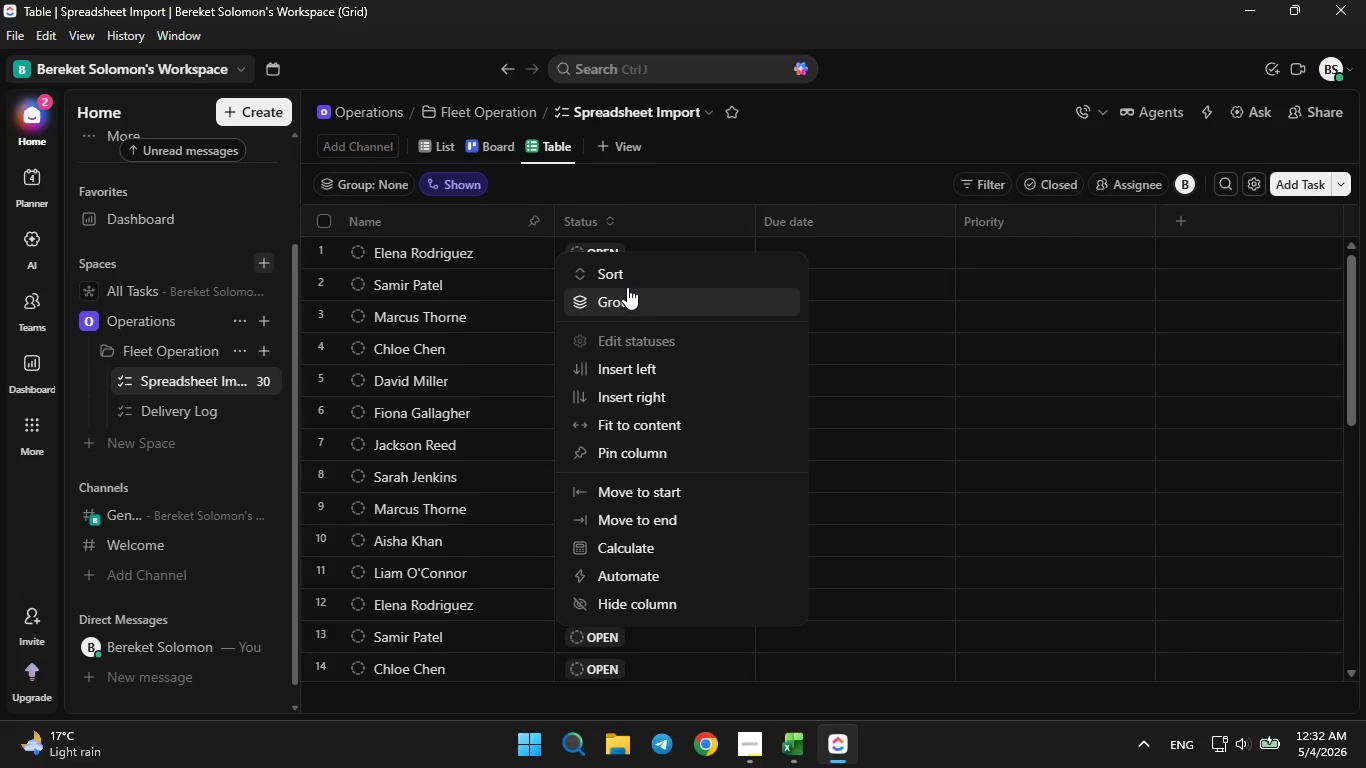 
left_click([622, 270])
 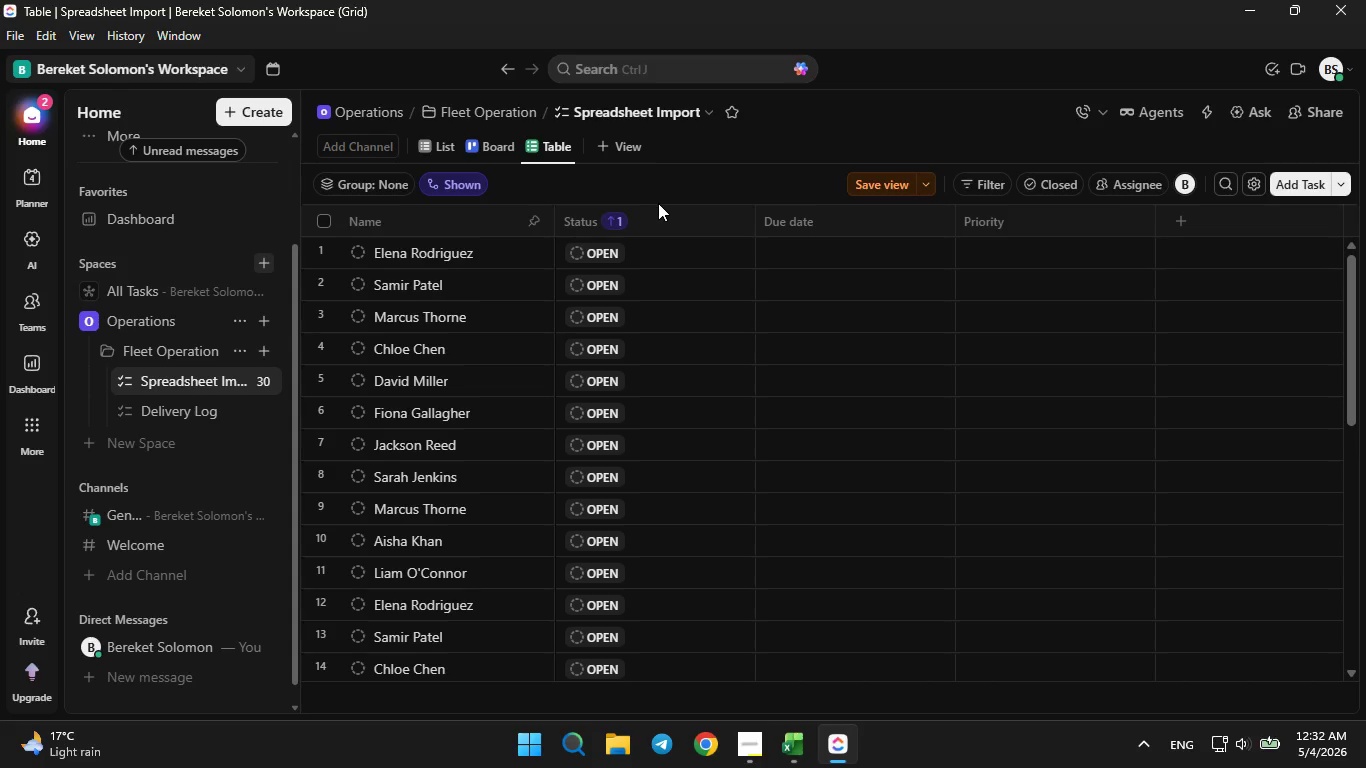 
right_click([579, 218])
 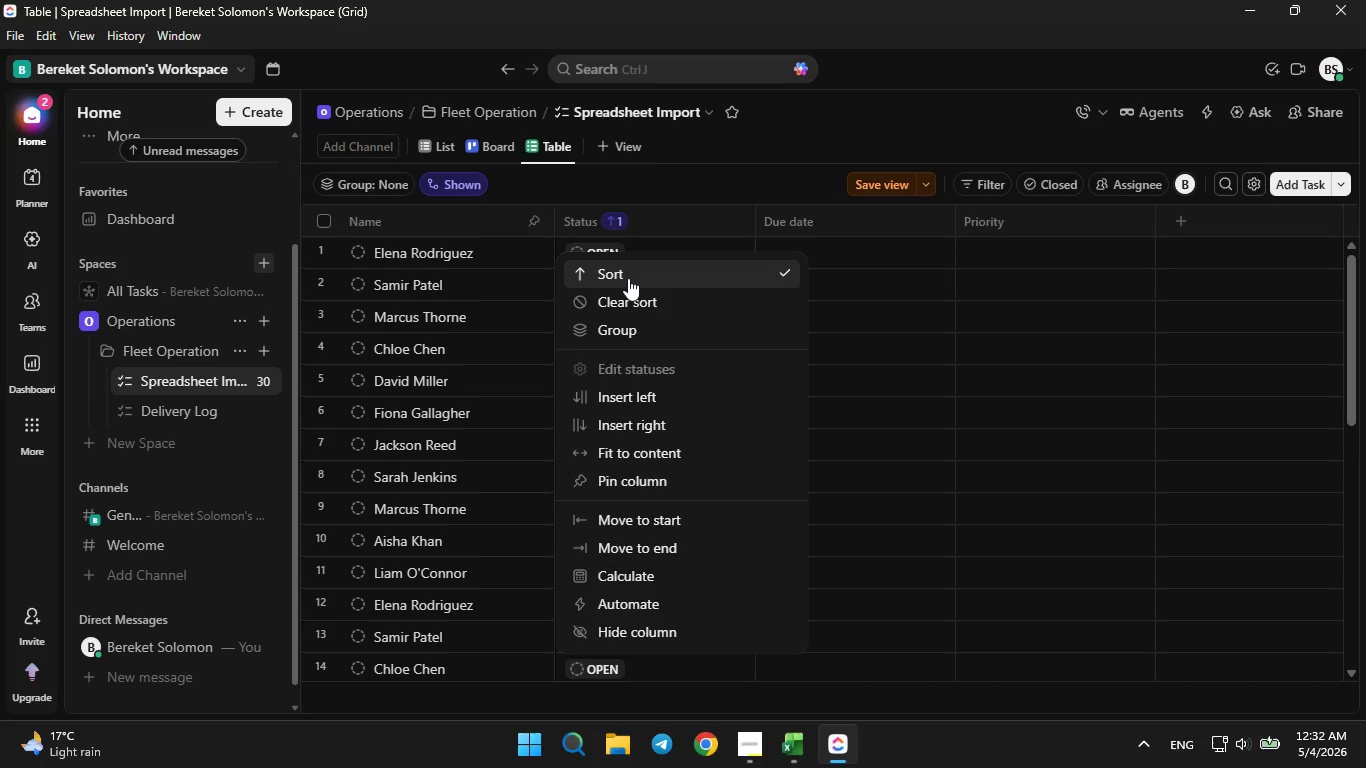 
left_click([628, 278])
 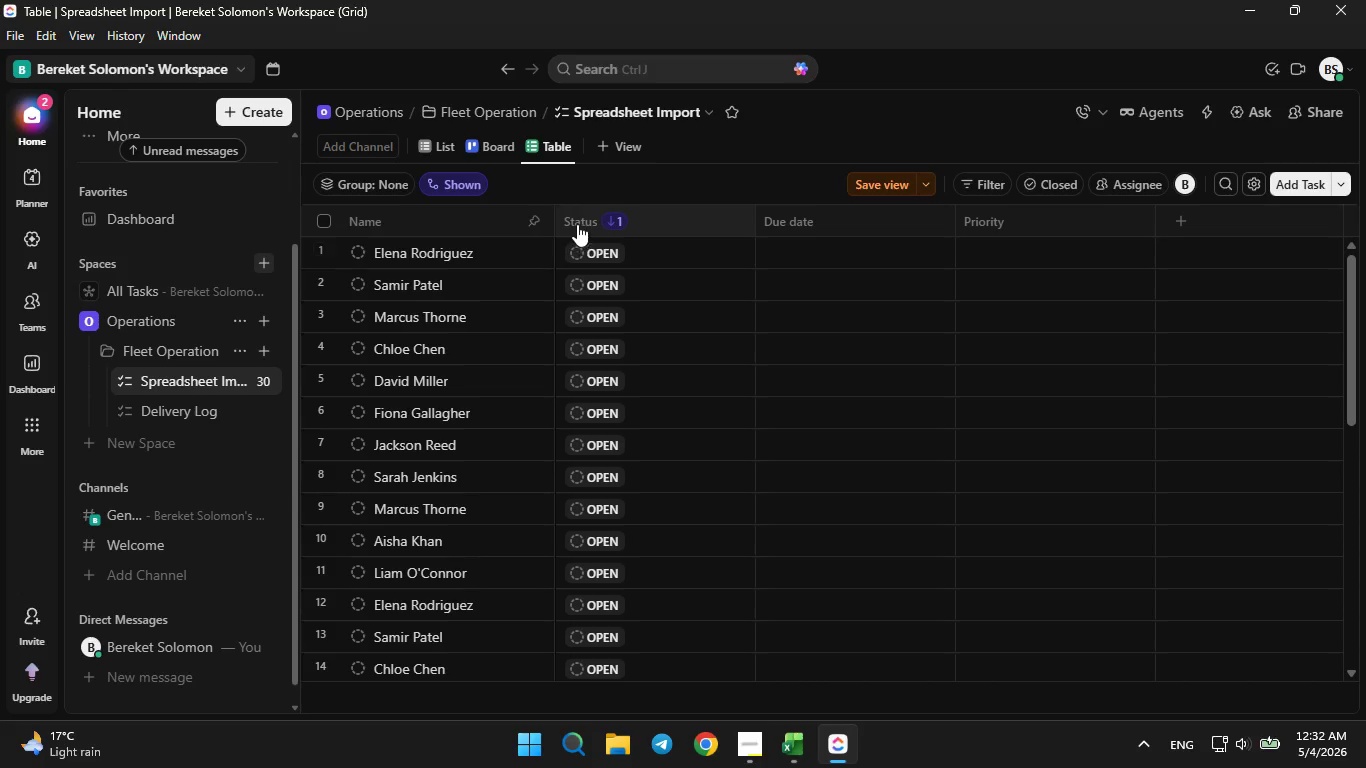 
right_click([577, 222])
 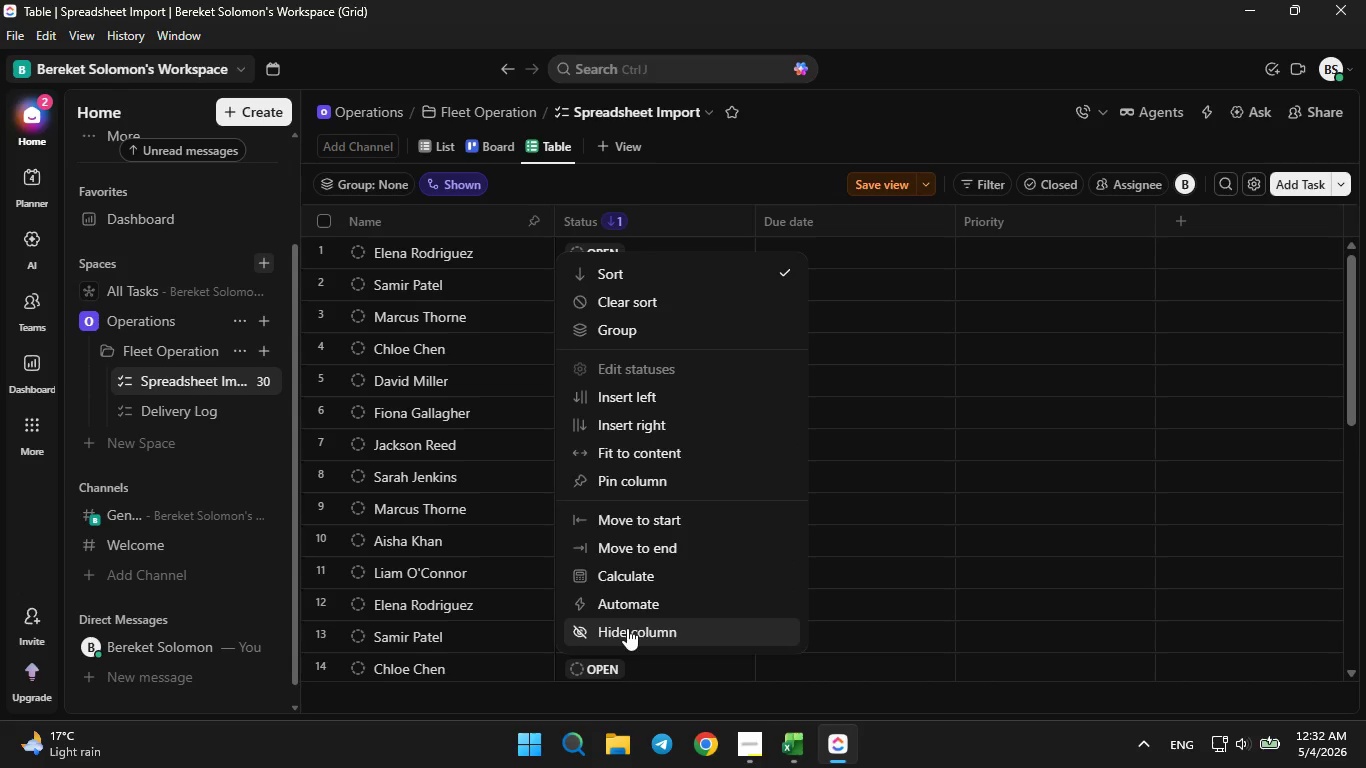 
left_click([622, 617])
 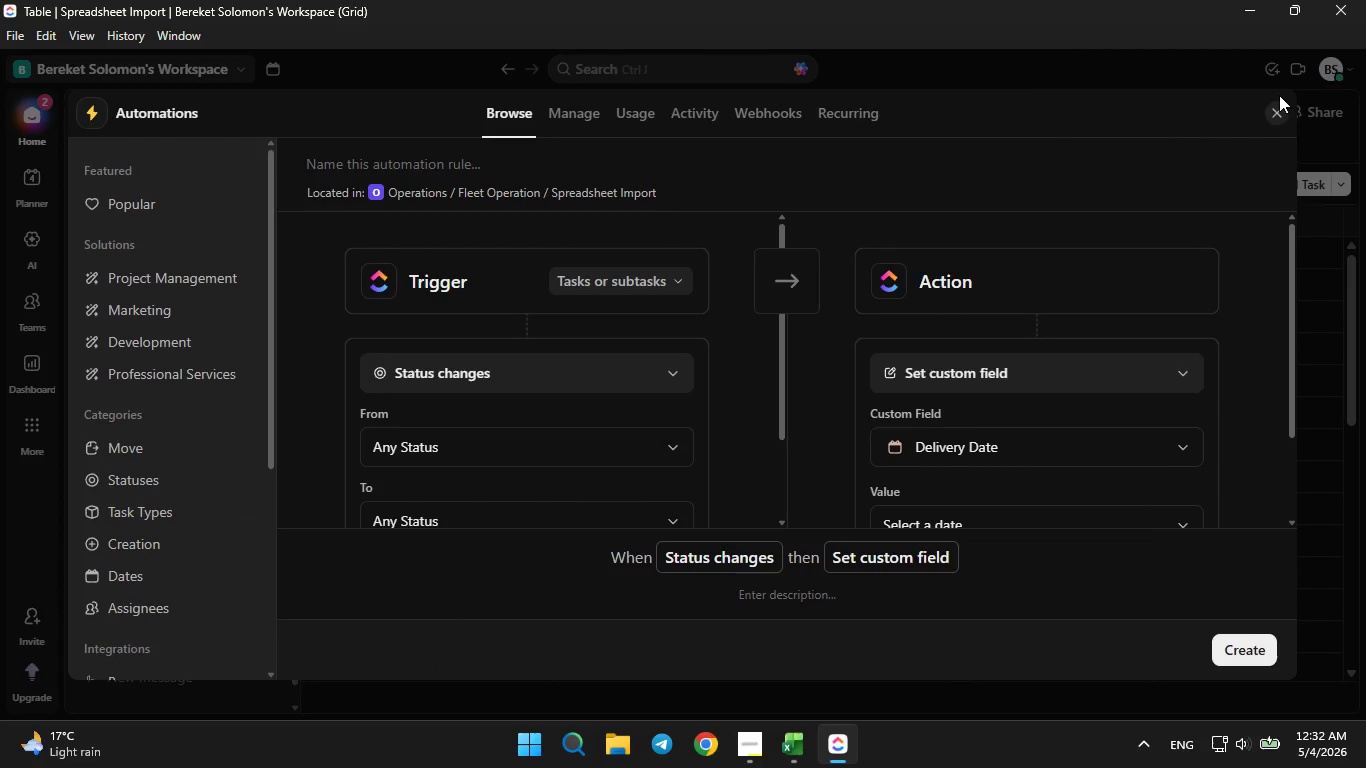 
double_click([1276, 109])
 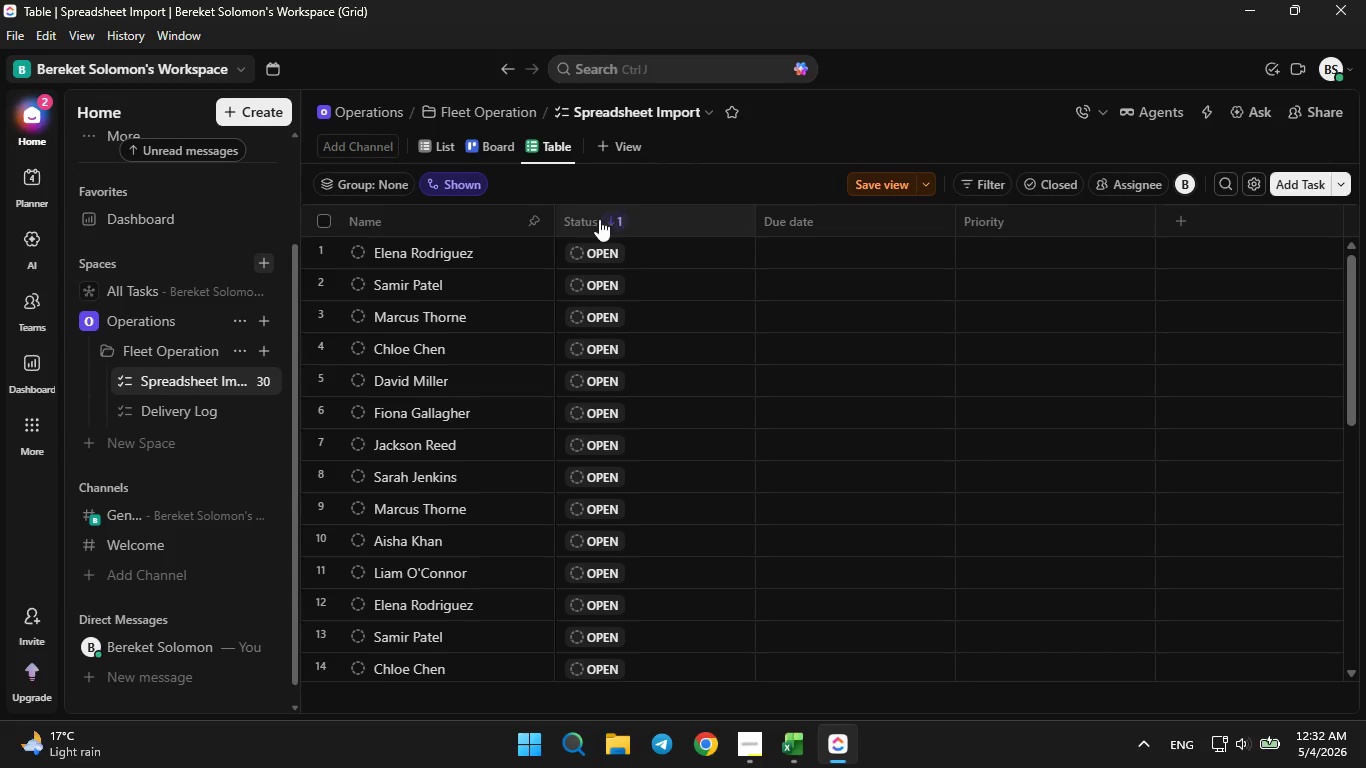 
right_click([590, 220])
 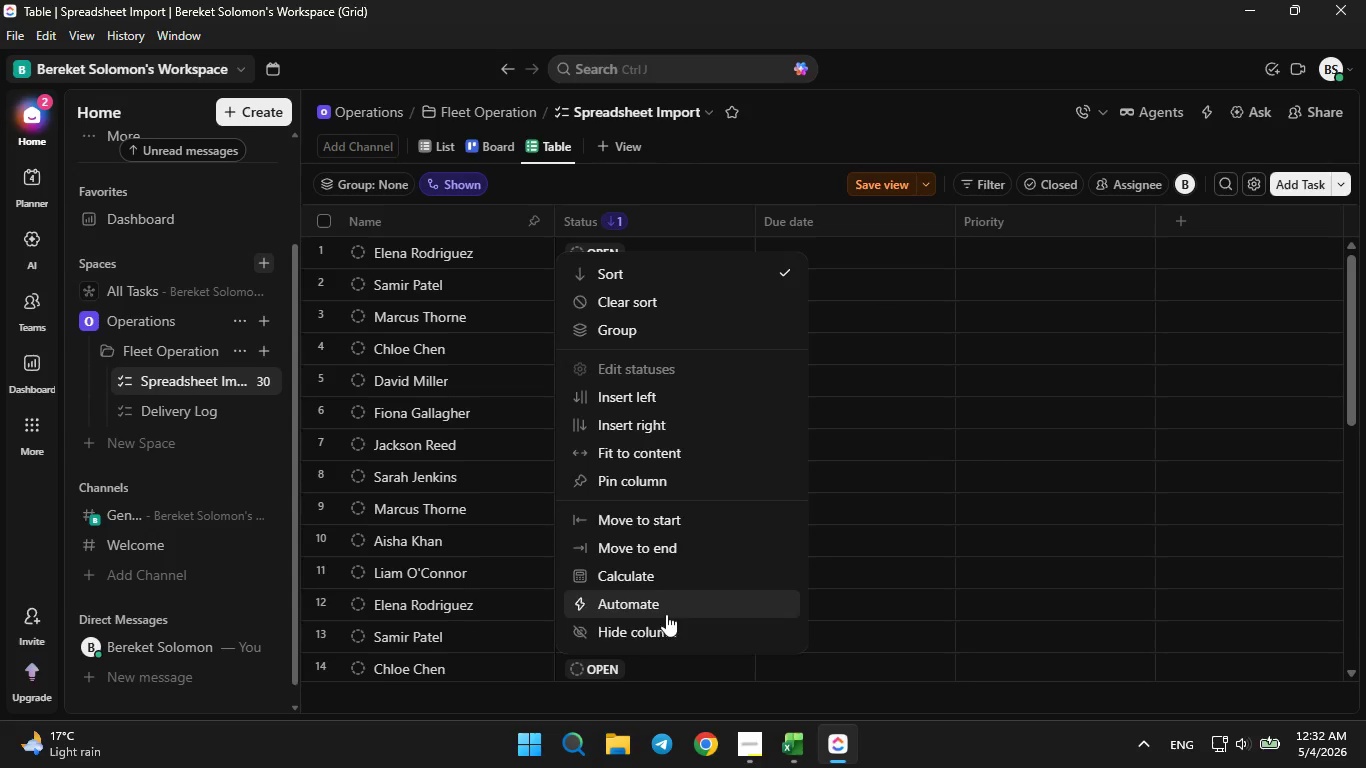 
left_click([654, 625])
 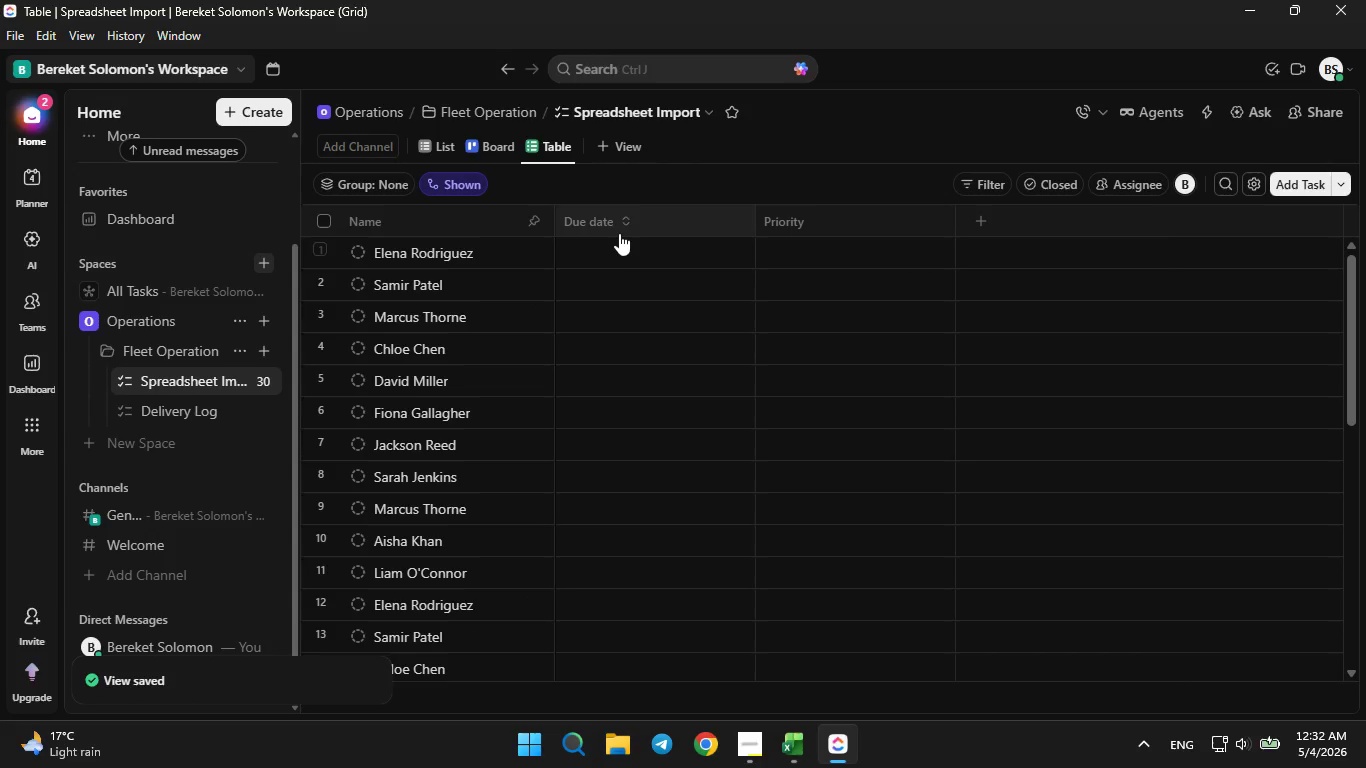 
right_click([684, 209])
 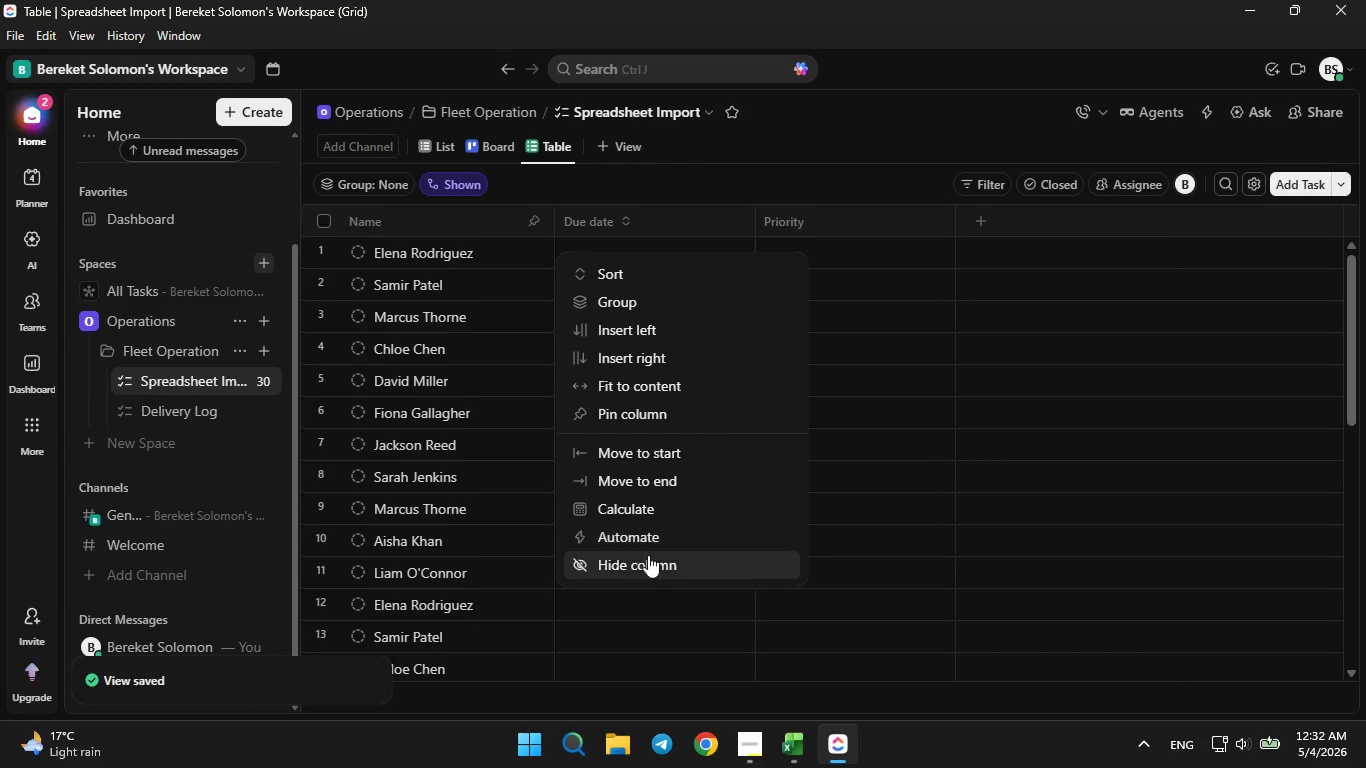 
left_click([646, 562])
 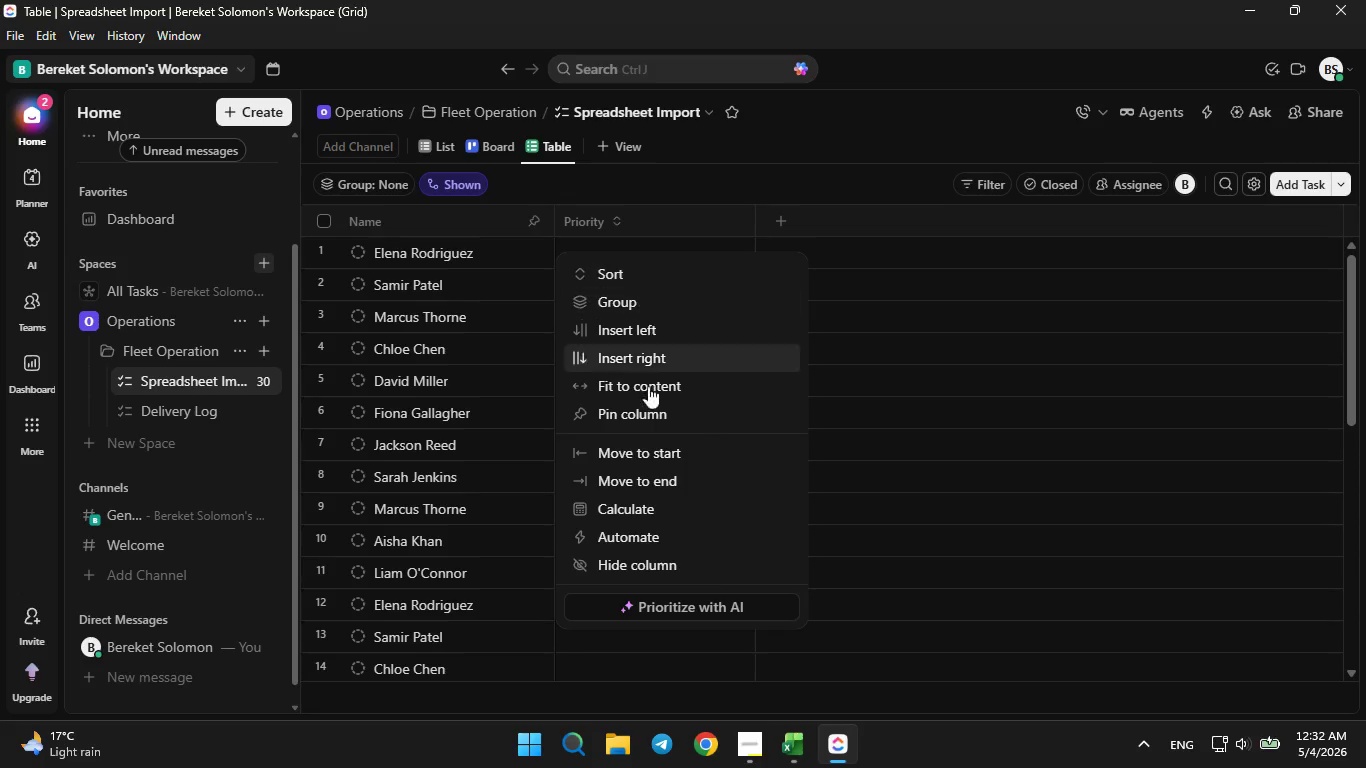 
left_click([640, 563])
 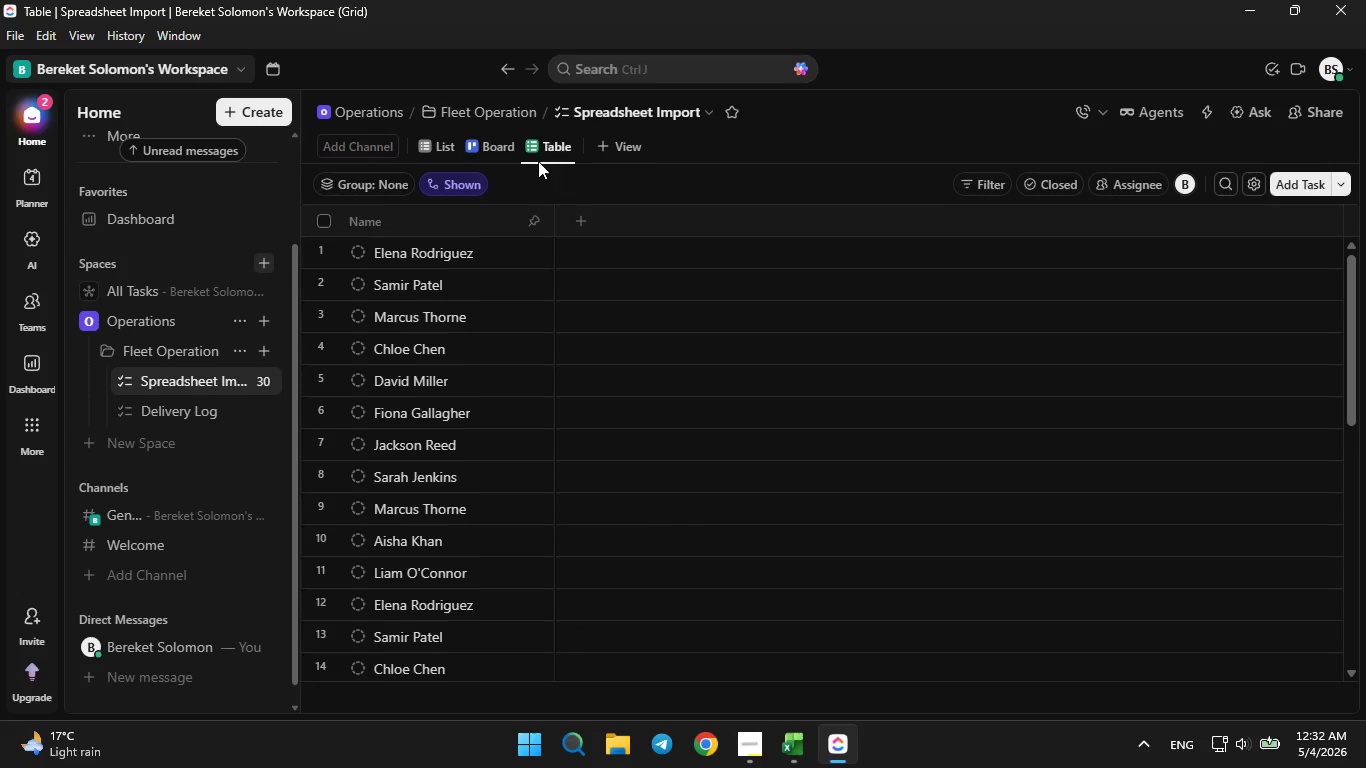 
left_click([544, 146])
 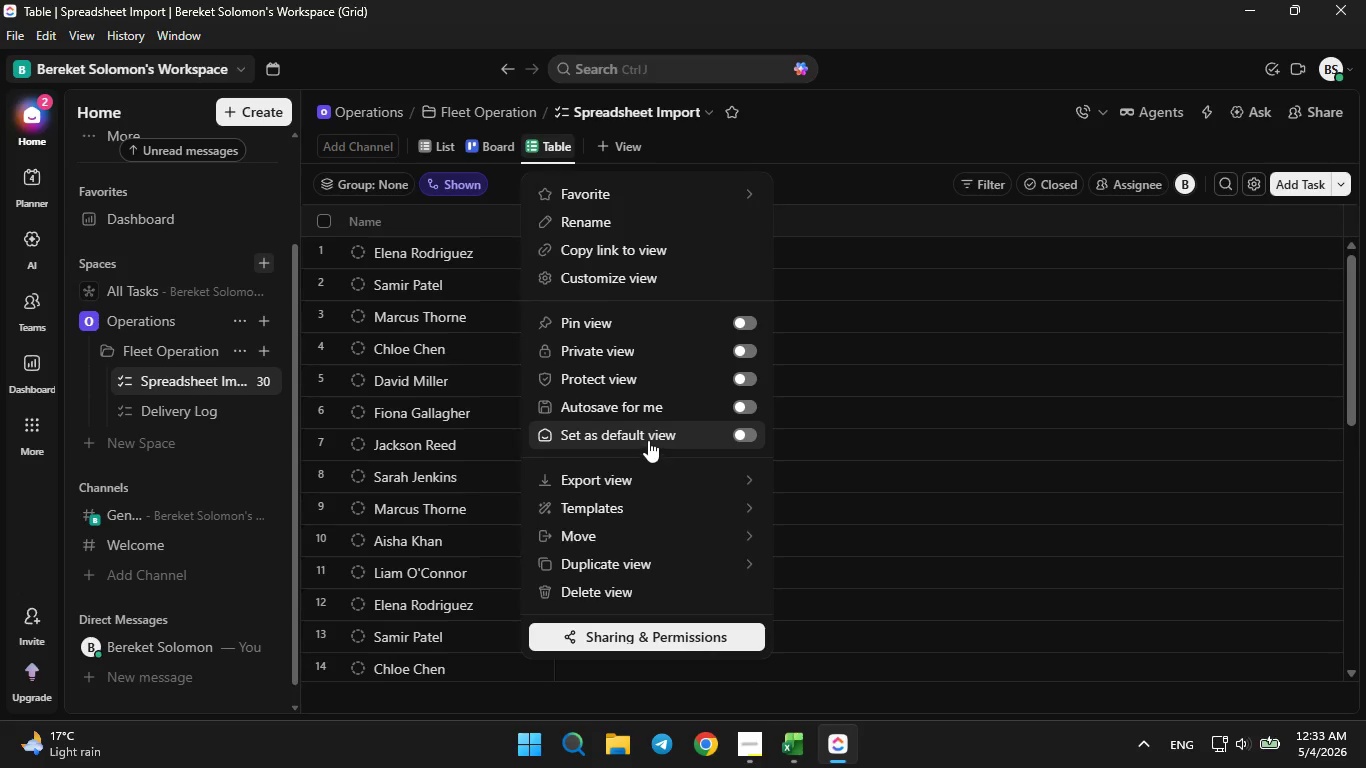 
left_click([625, 280])
 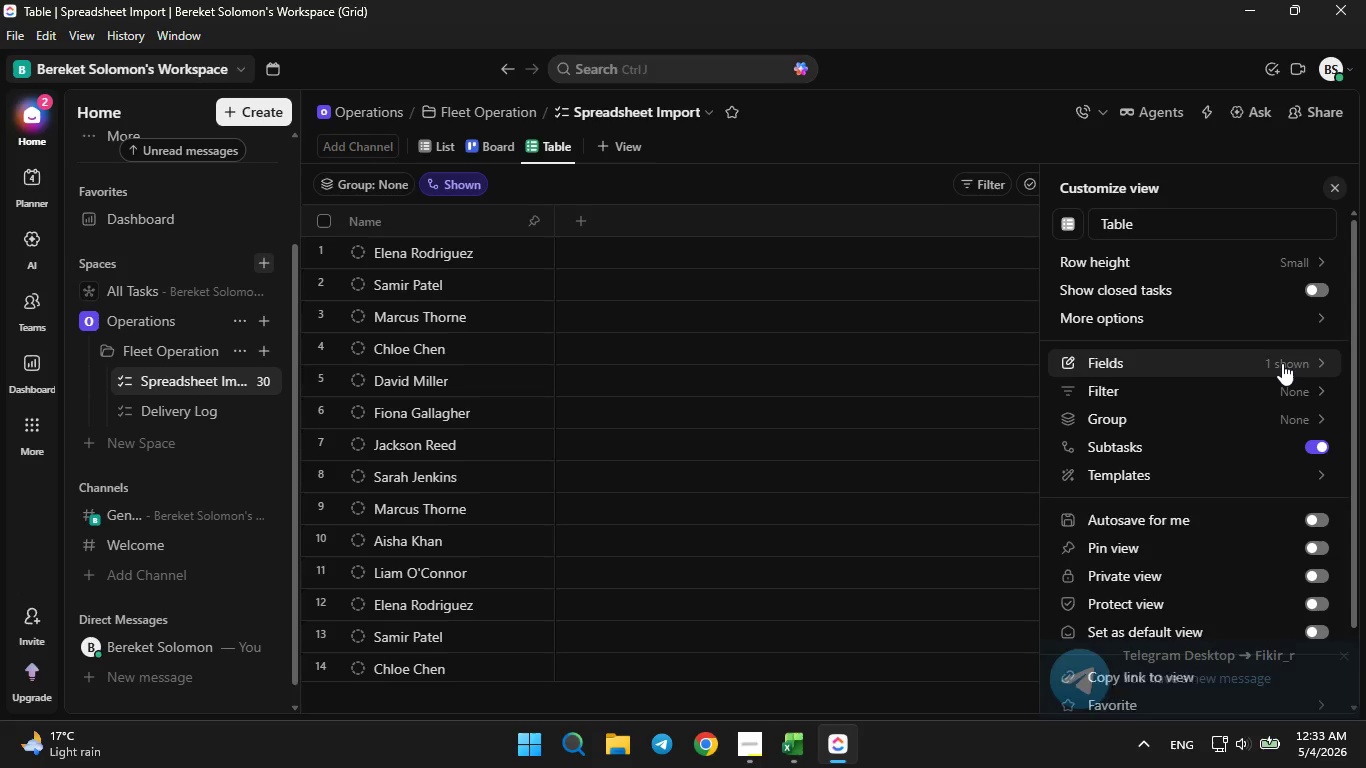 
left_click([1282, 363])
 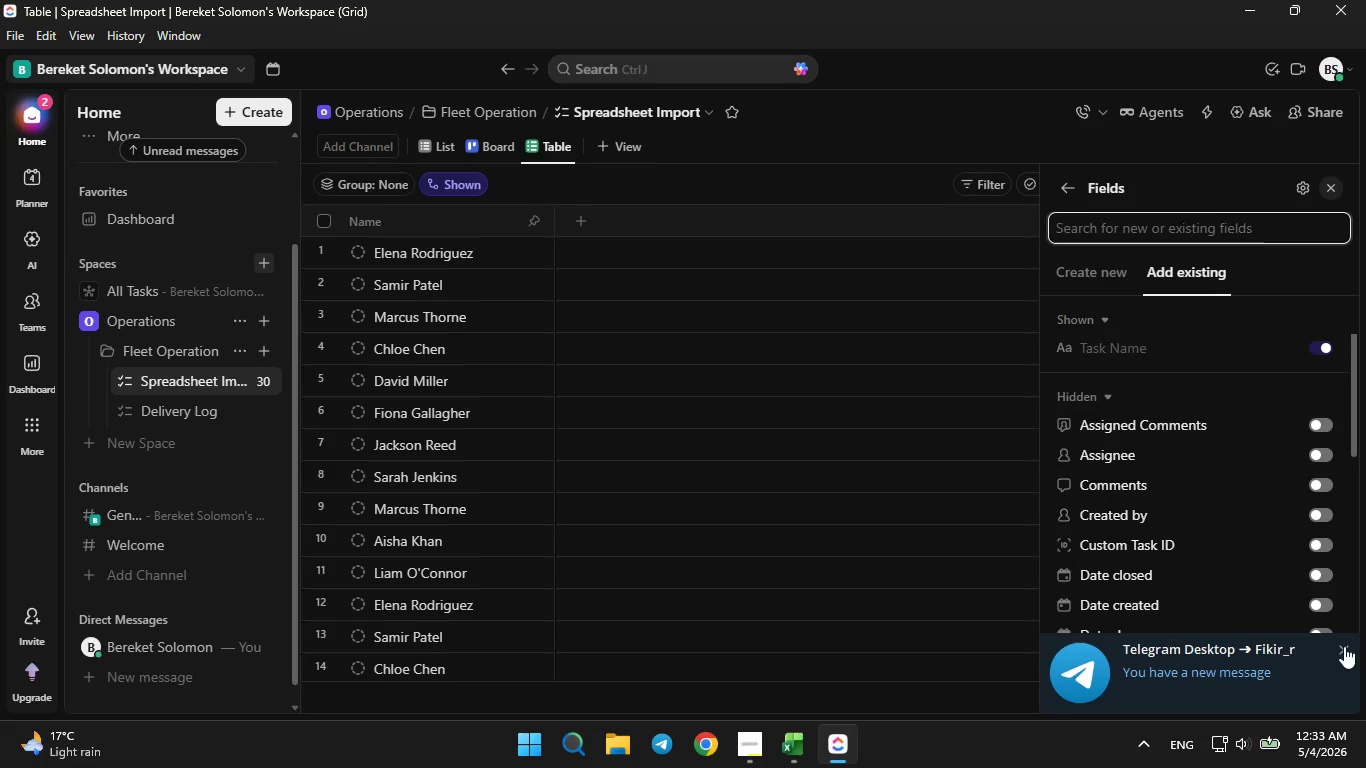 
left_click([1344, 646])
 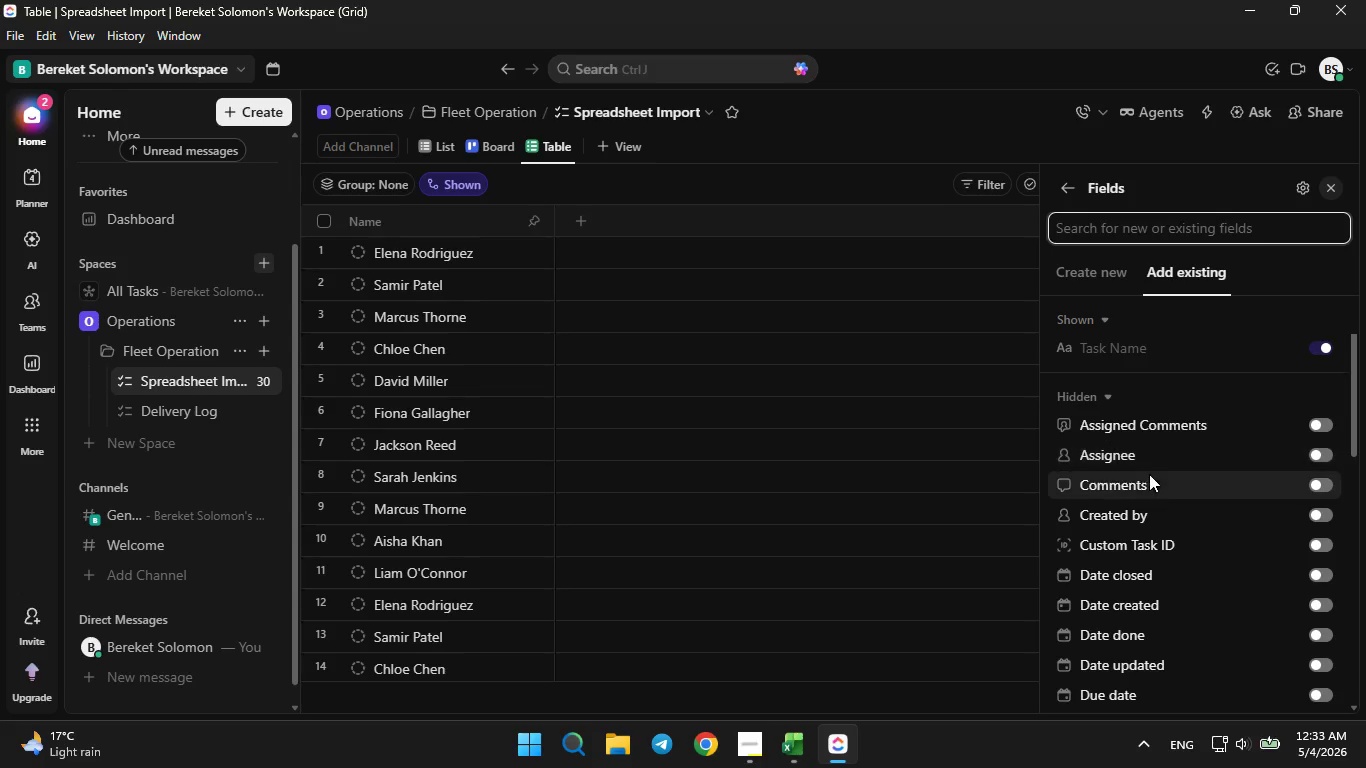 
scroll: coordinate [1168, 622], scroll_direction: down, amount: 10.0
 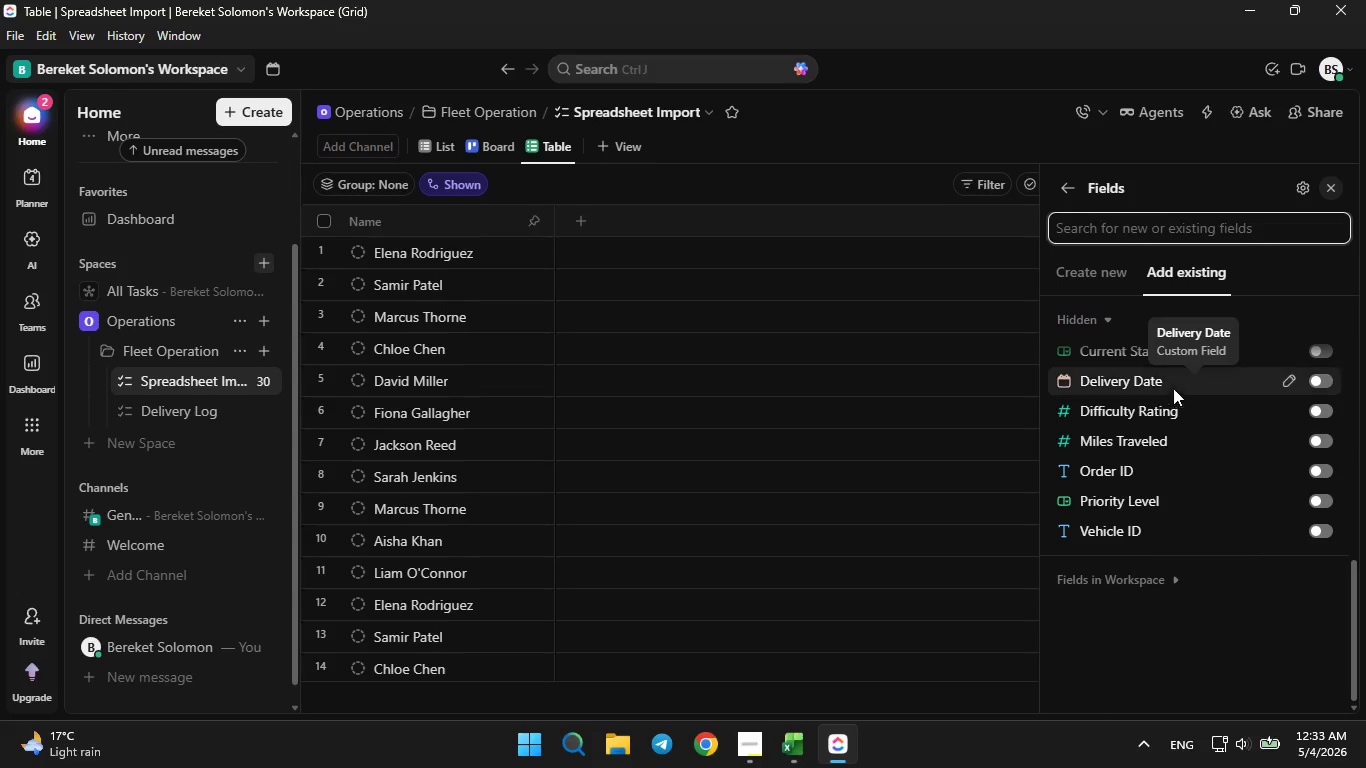 
wait(5.22)
 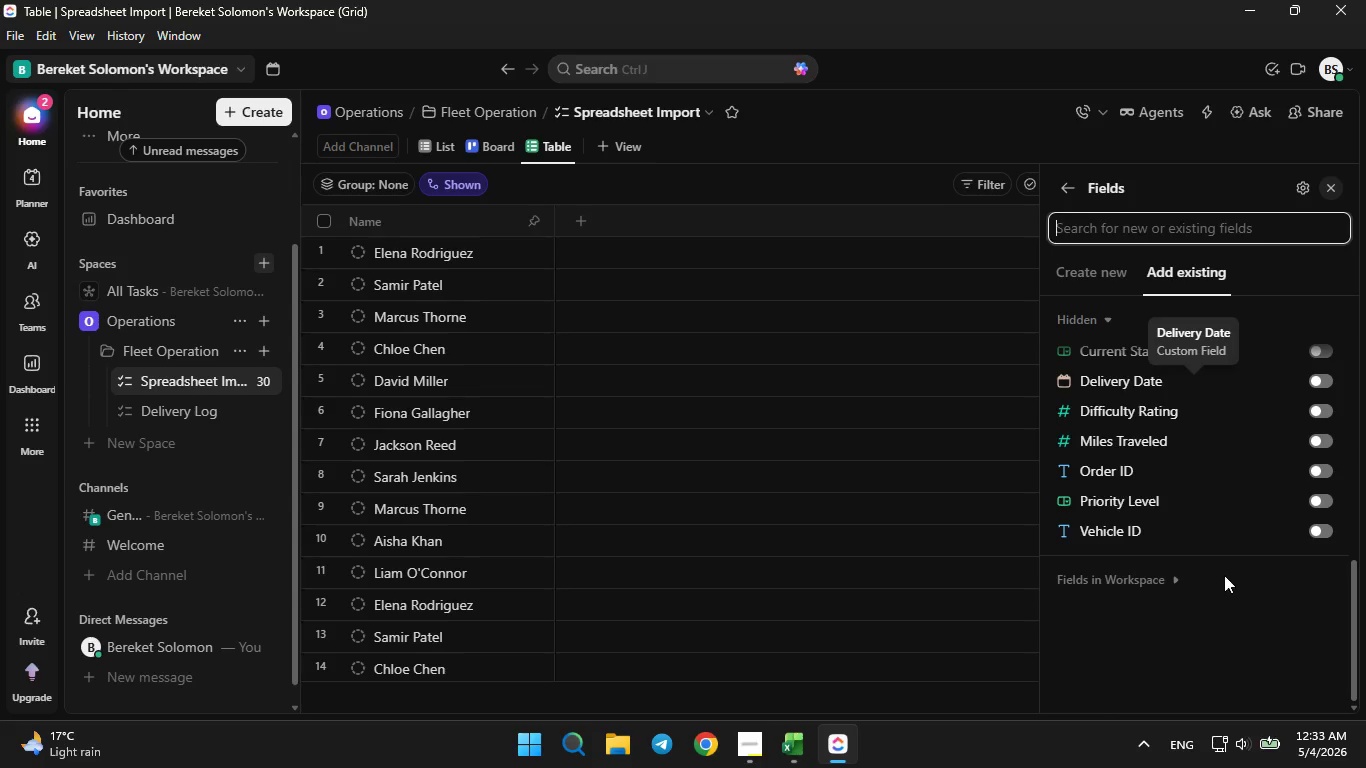 
left_click([1320, 379])
 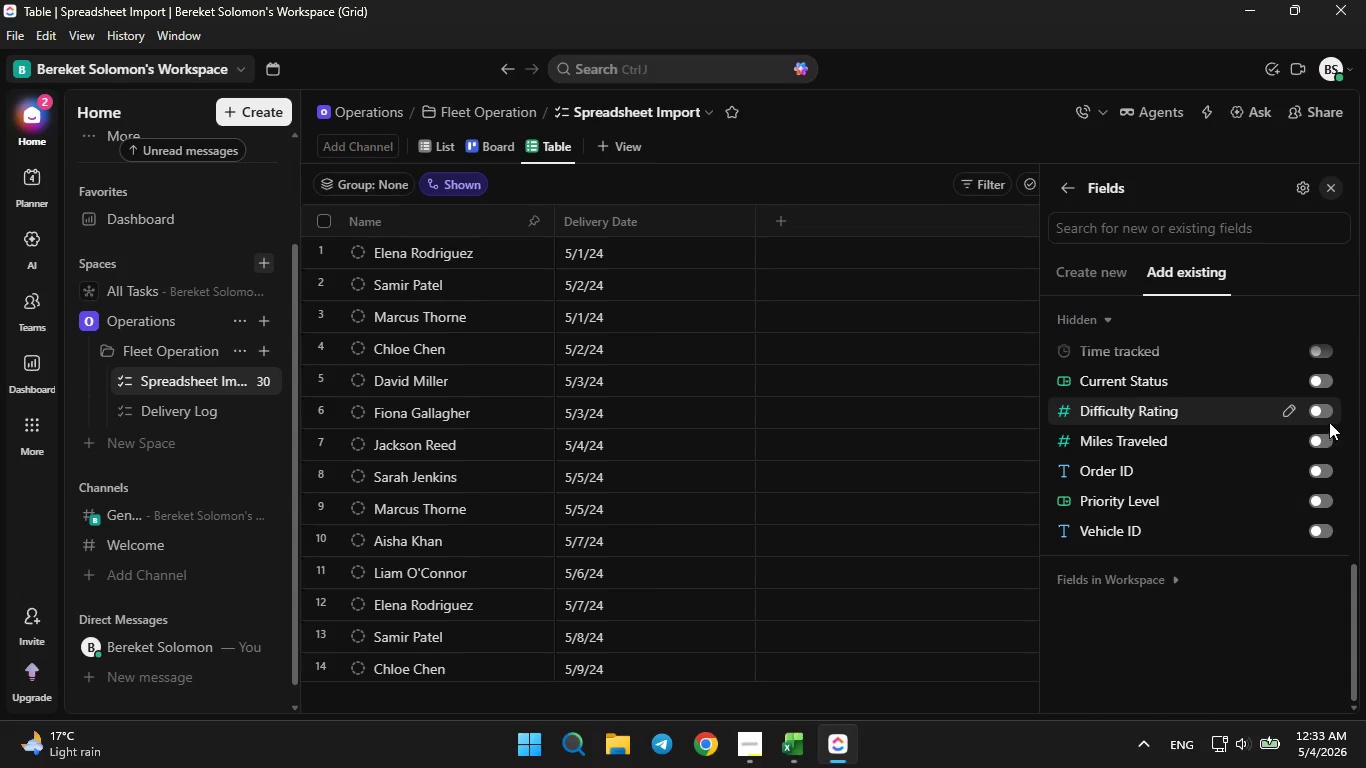 
left_click([1328, 414])
 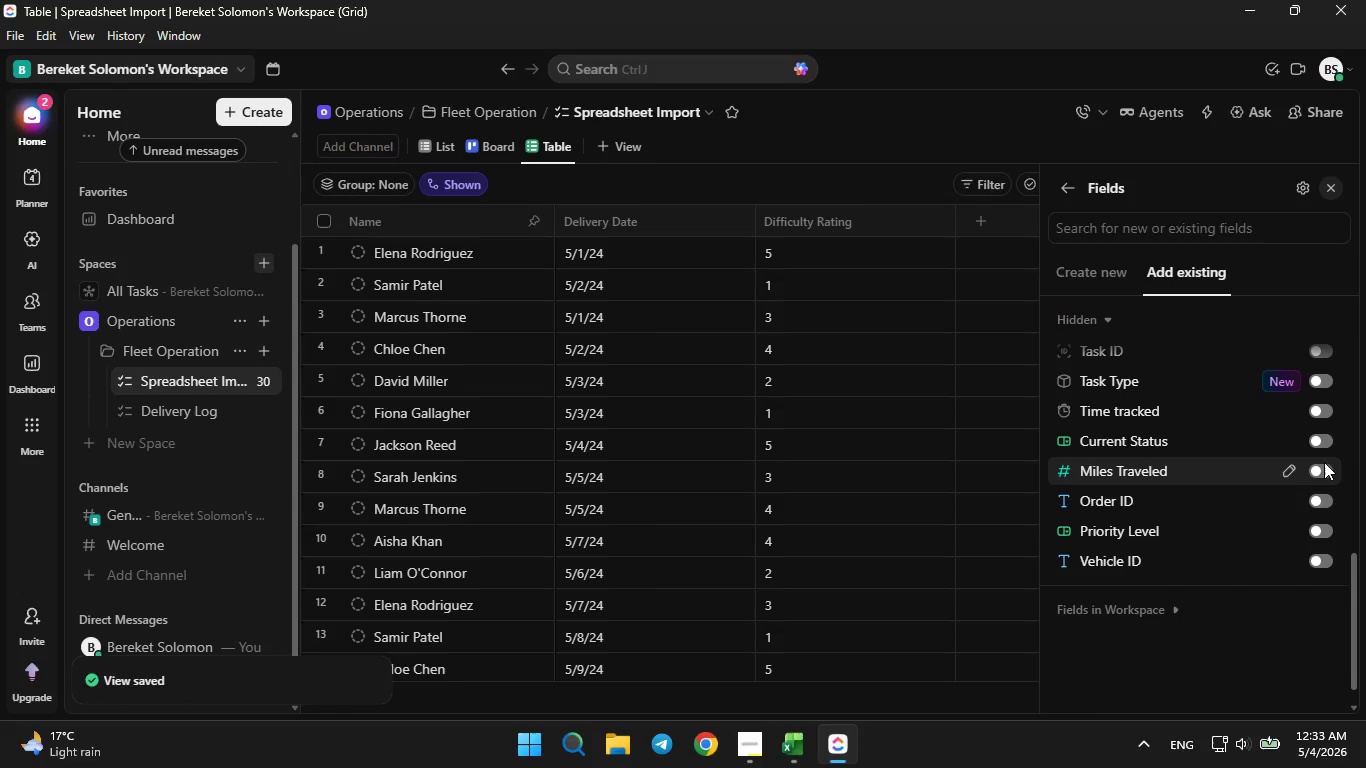 
left_click([1322, 472])
 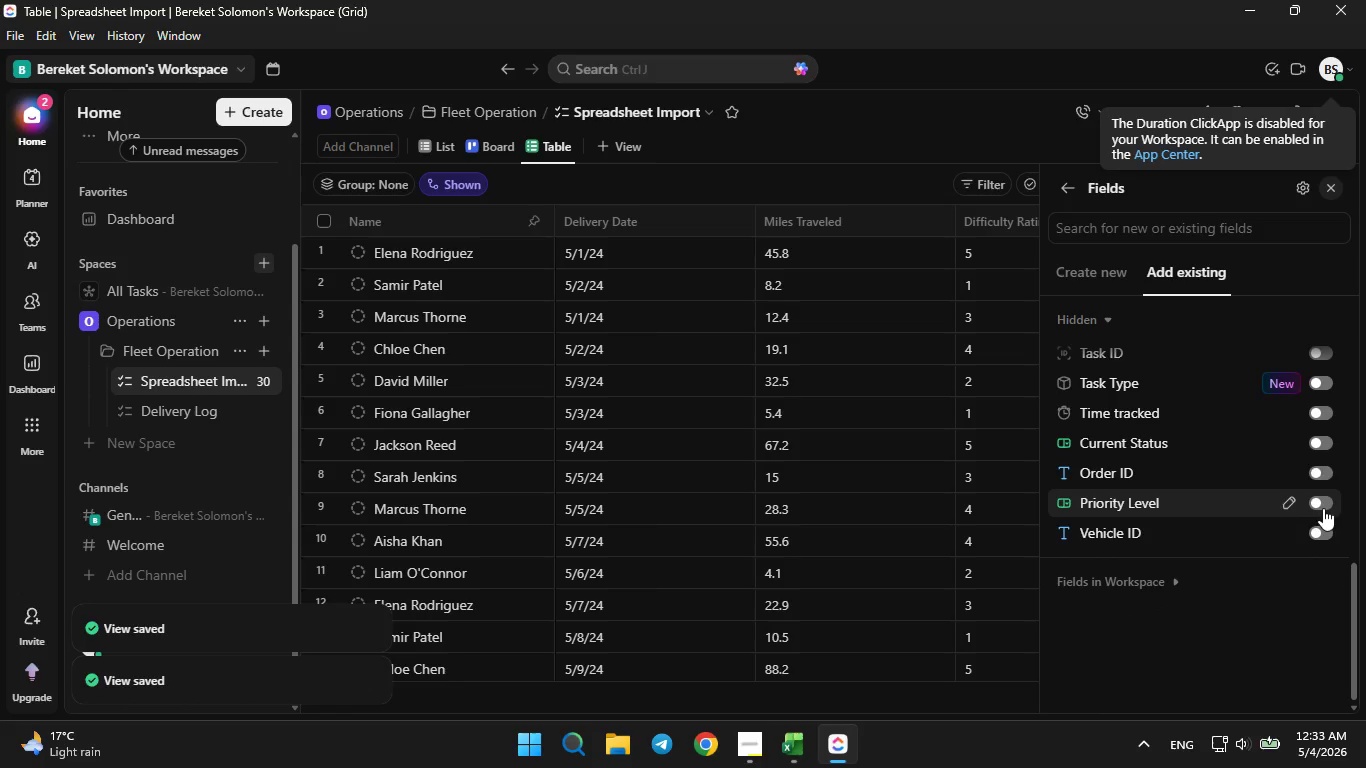 
left_click([1328, 504])
 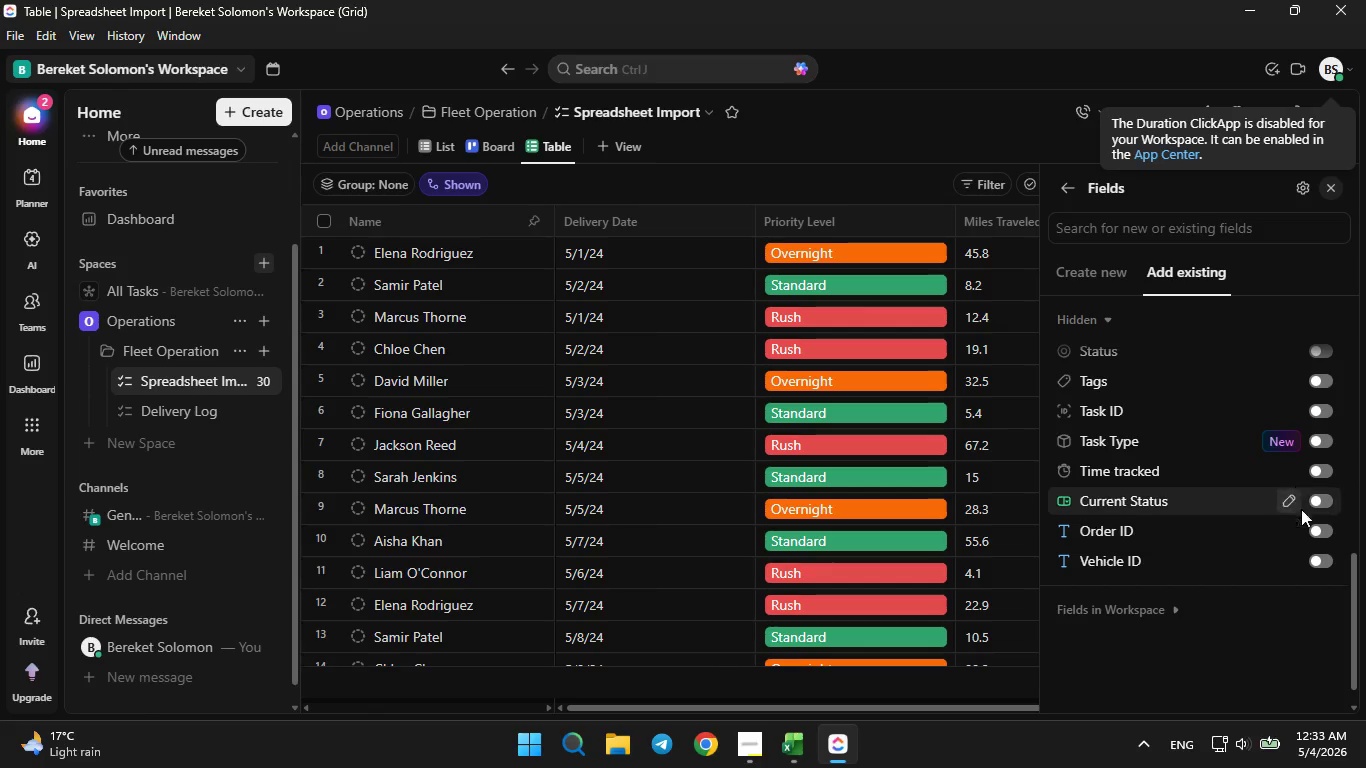 
left_click([1315, 500])
 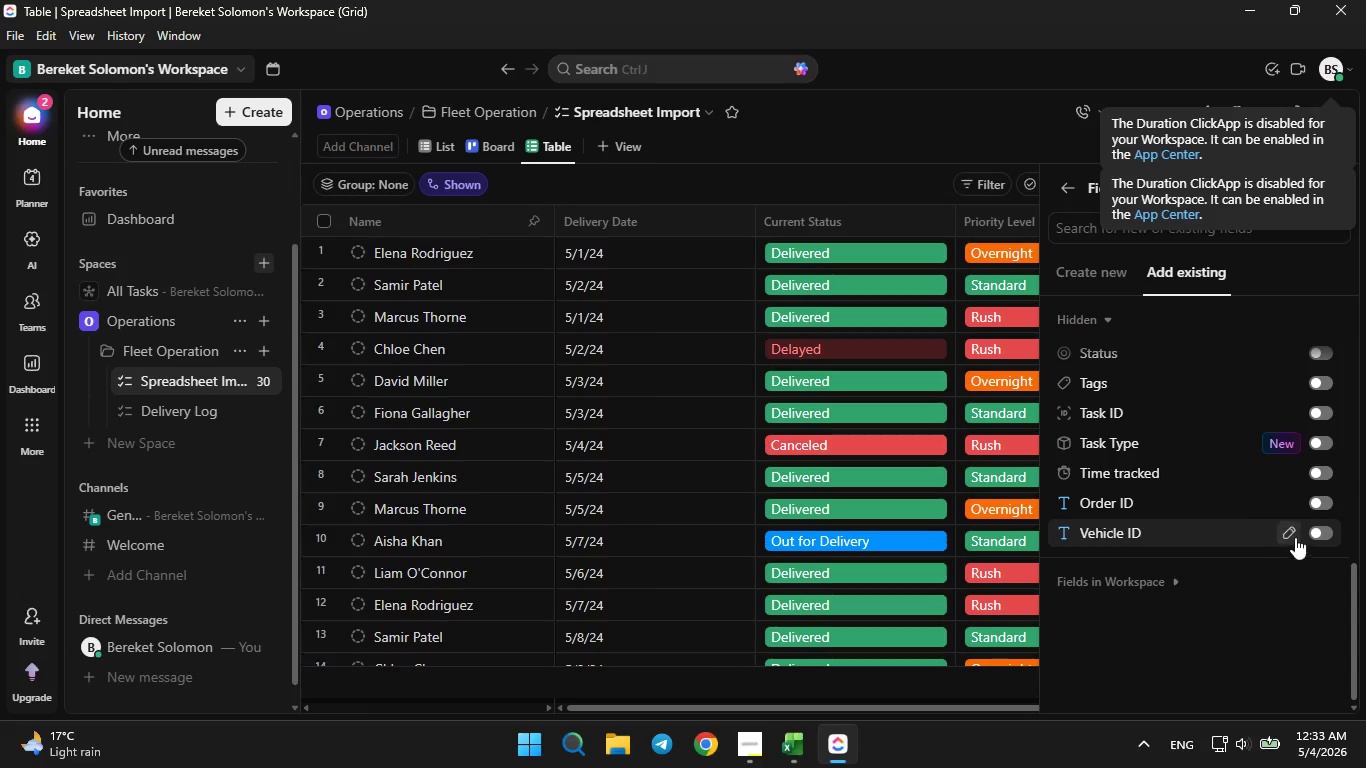 
left_click([1330, 501])
 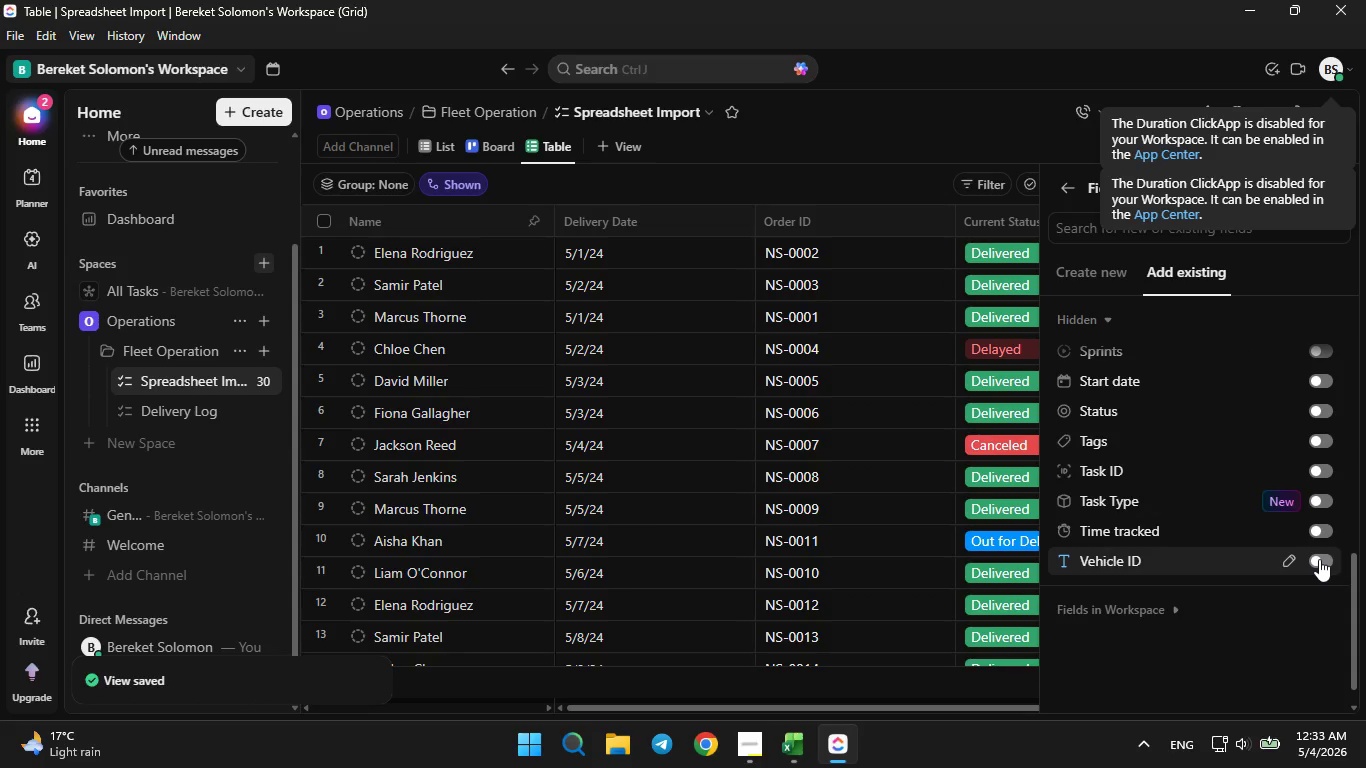 
left_click([1319, 559])
 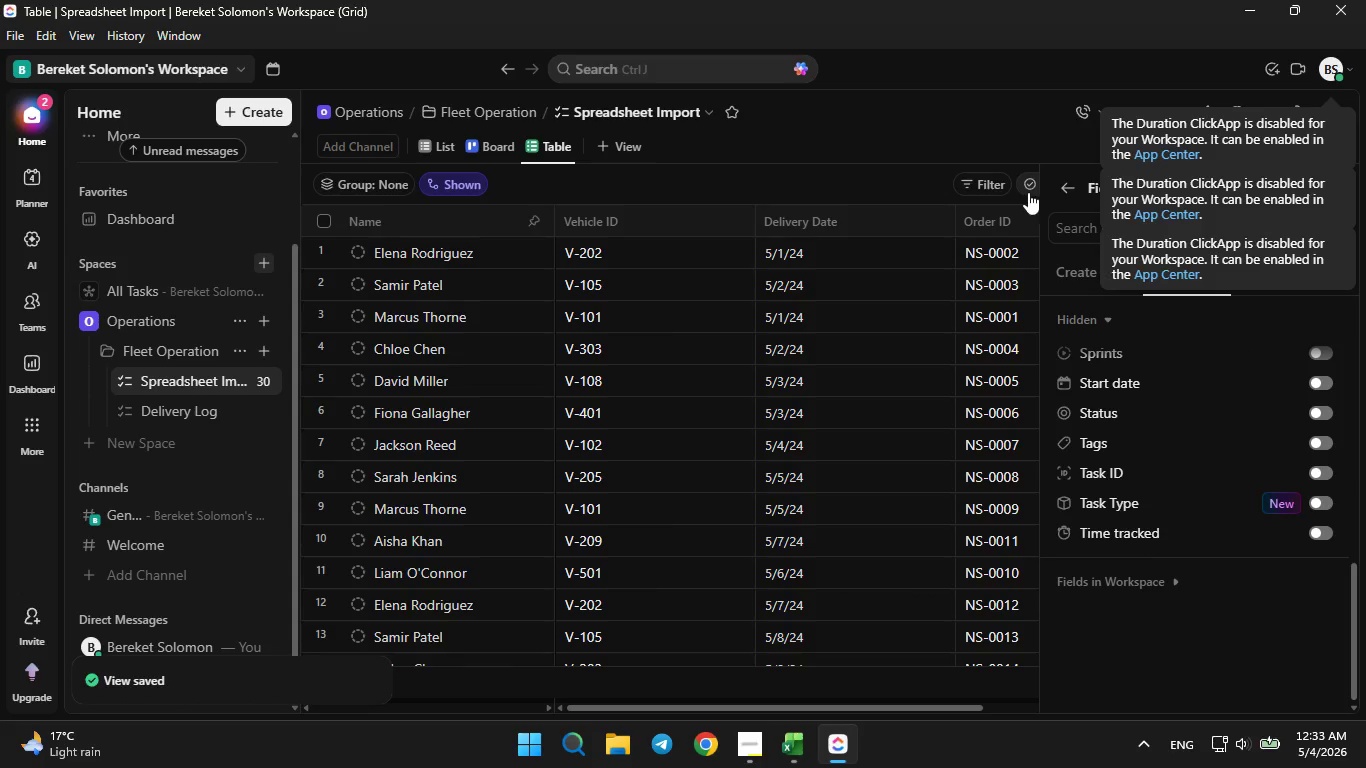 
left_click([1057, 181])
 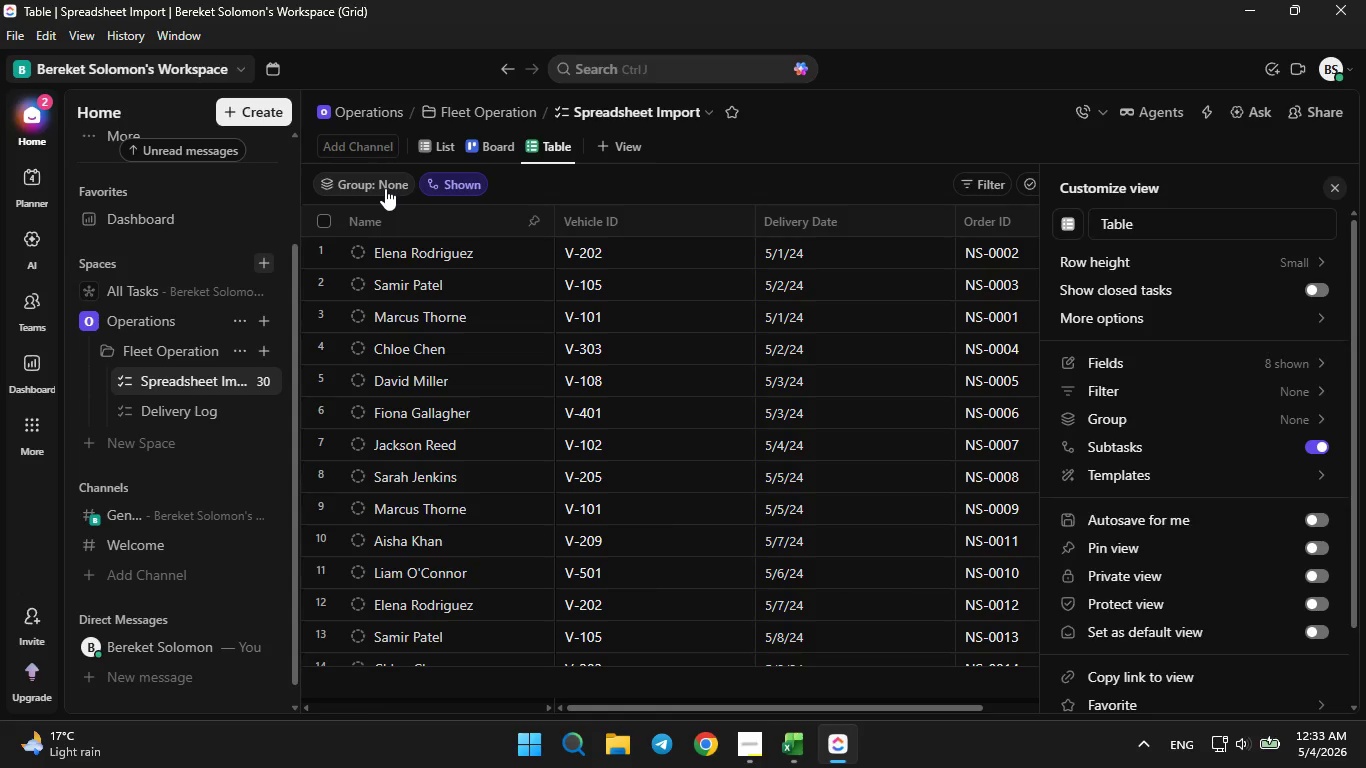 
left_click([385, 187])
 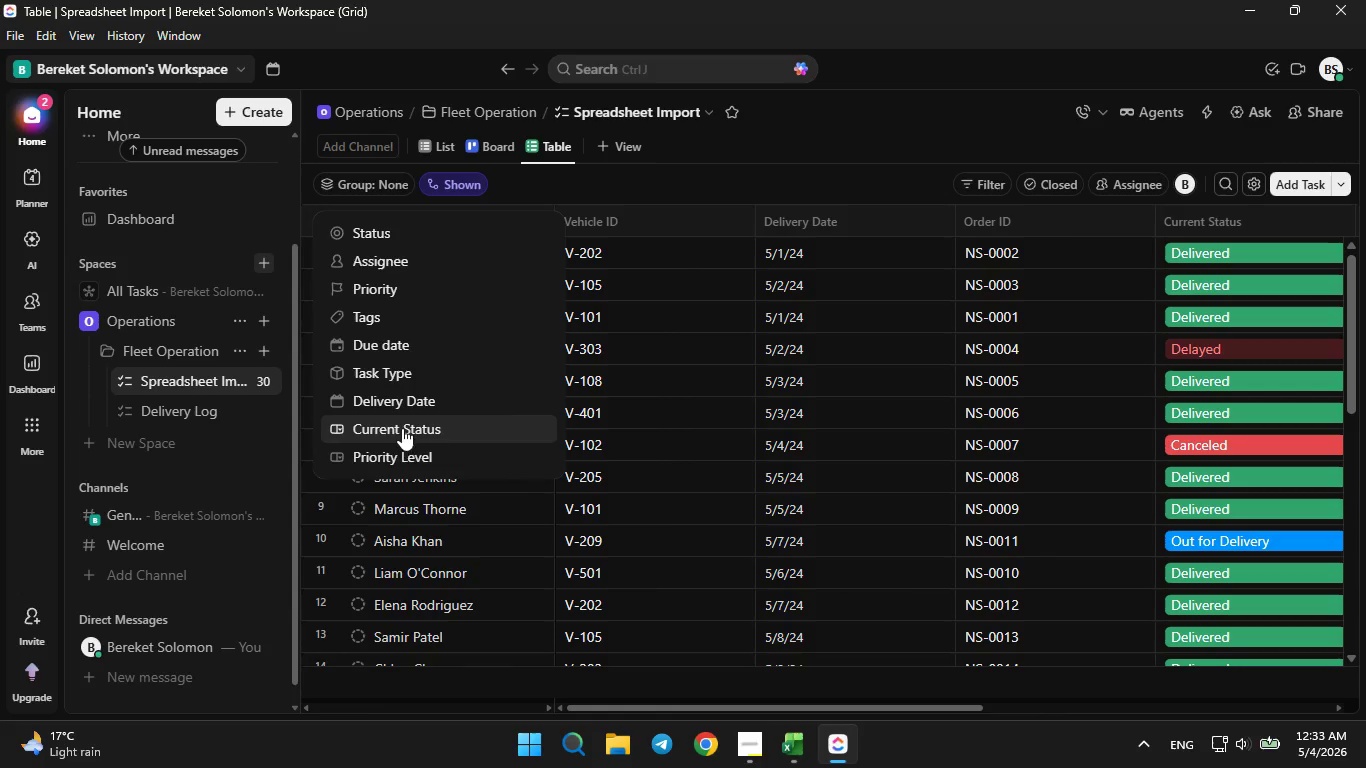 
left_click([402, 453])
 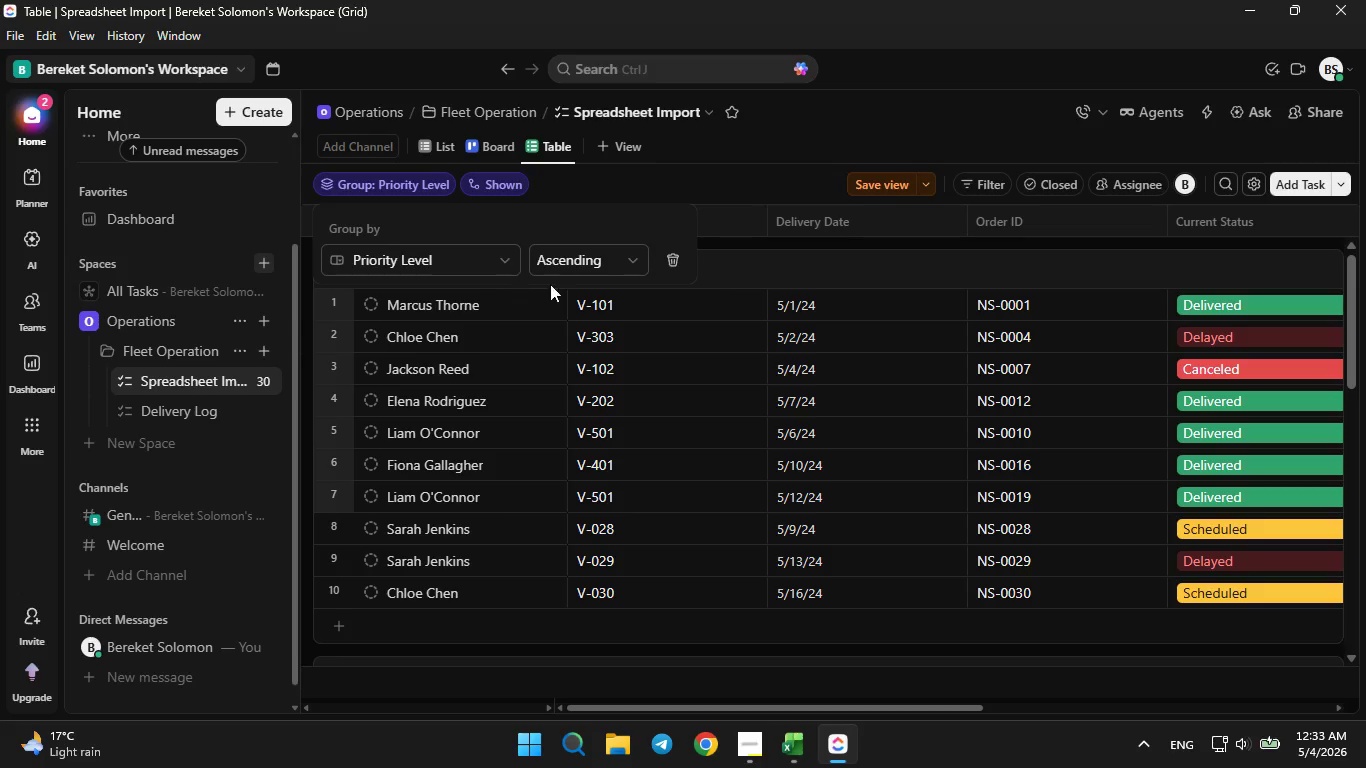 
left_click([859, 184])
 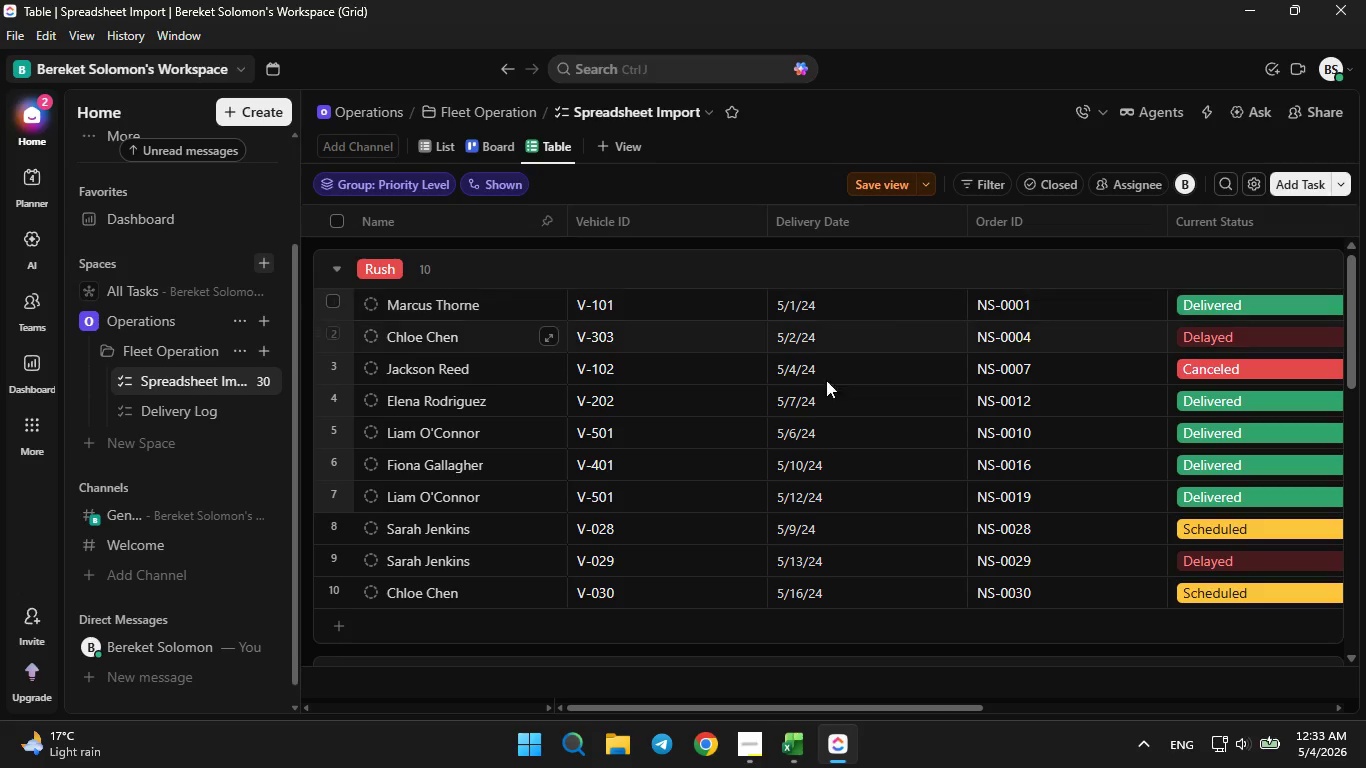 
scroll: coordinate [806, 440], scroll_direction: up, amount: 7.0
 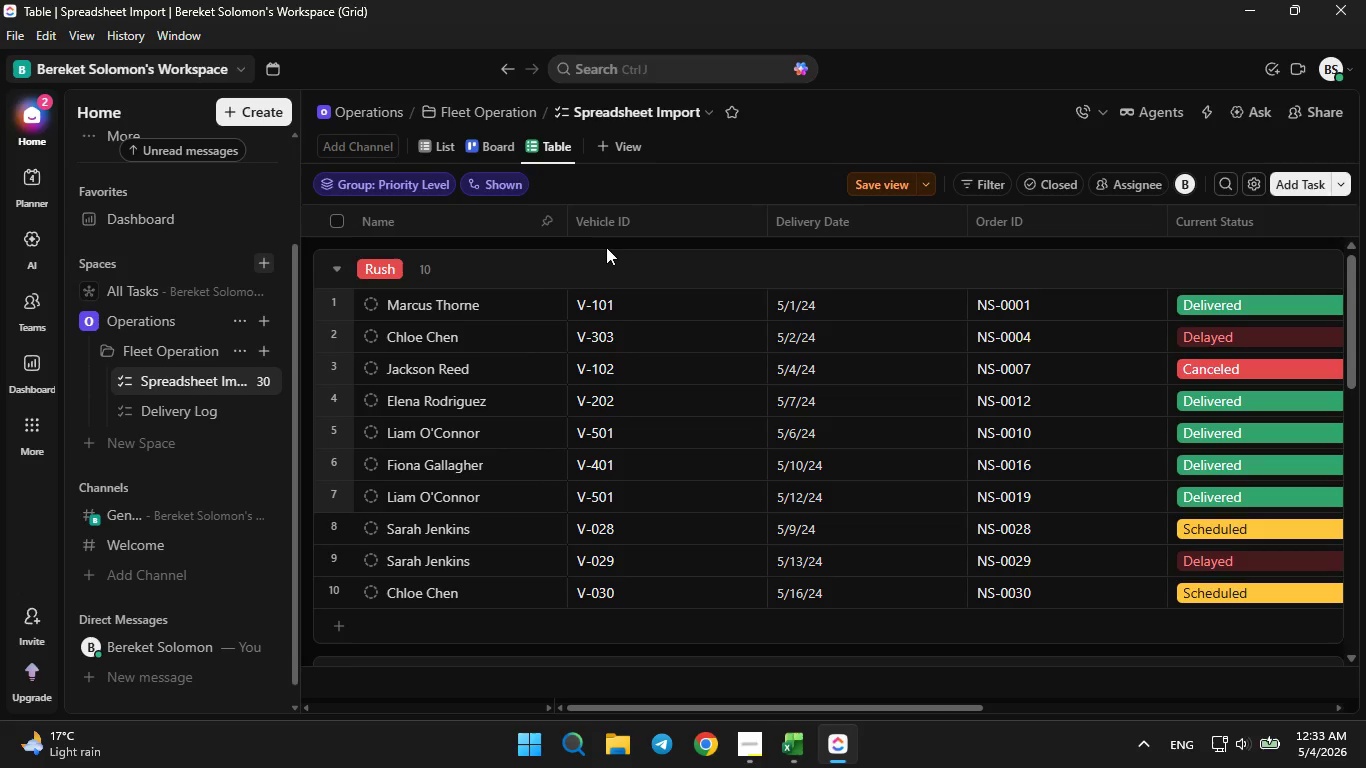 
scroll: coordinate [608, 256], scroll_direction: down, amount: 4.0
 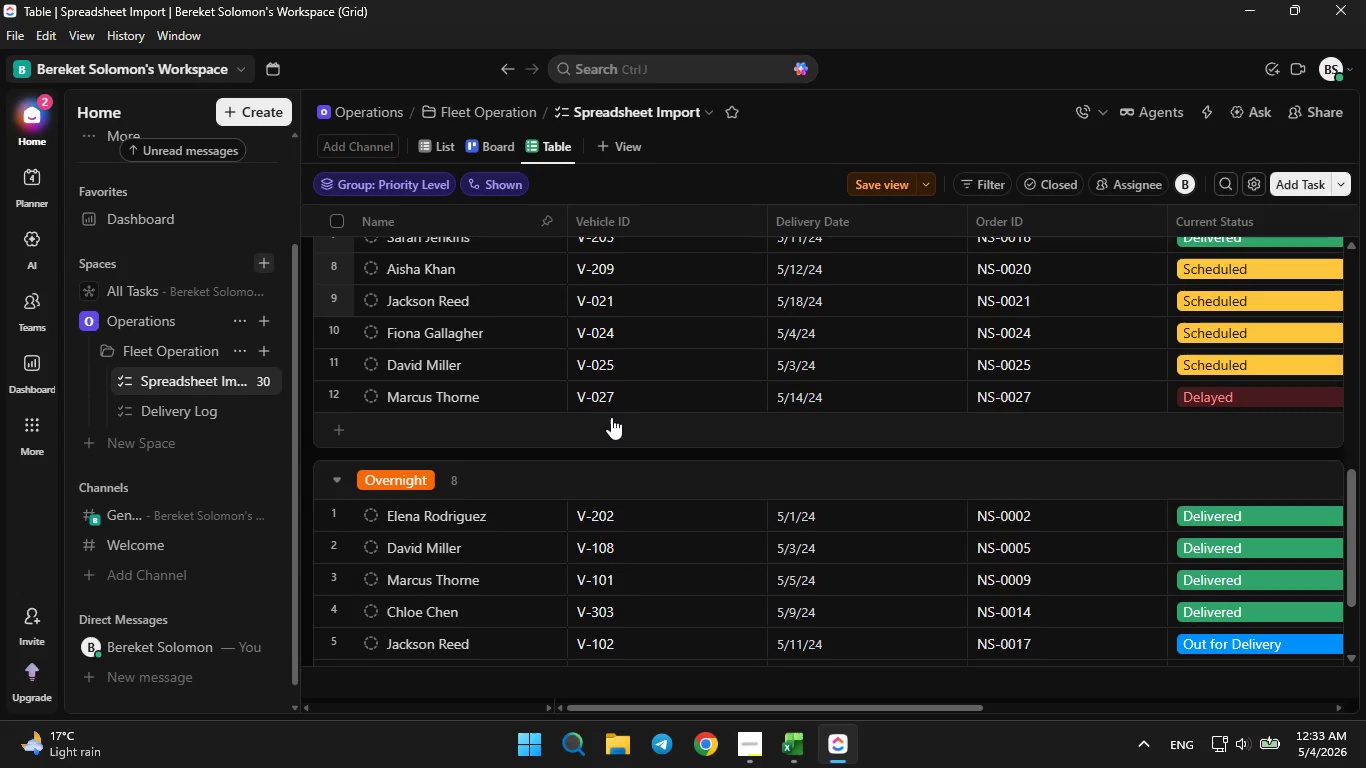 
scroll: coordinate [611, 417], scroll_direction: up, amount: 10.0
 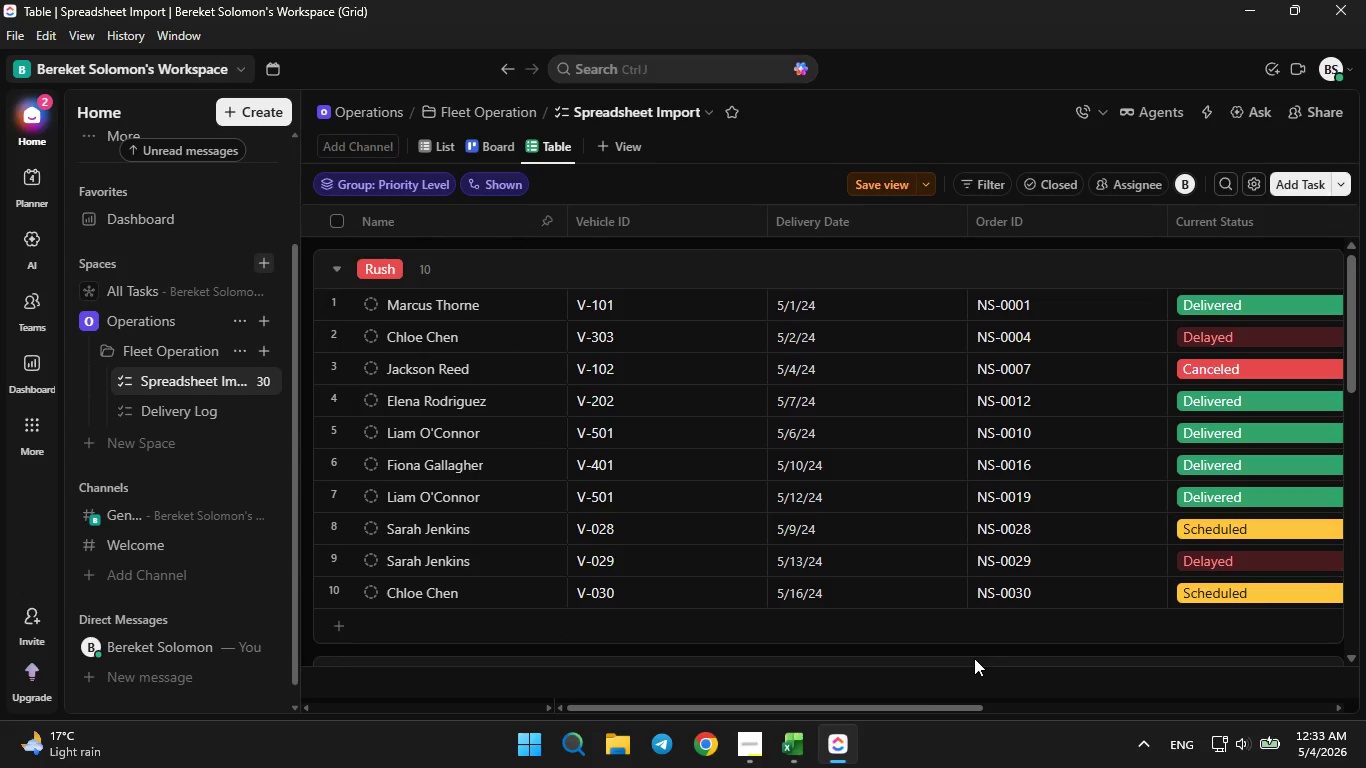 
left_click_drag(start_coordinate=[894, 707], to_coordinate=[1133, 710])
 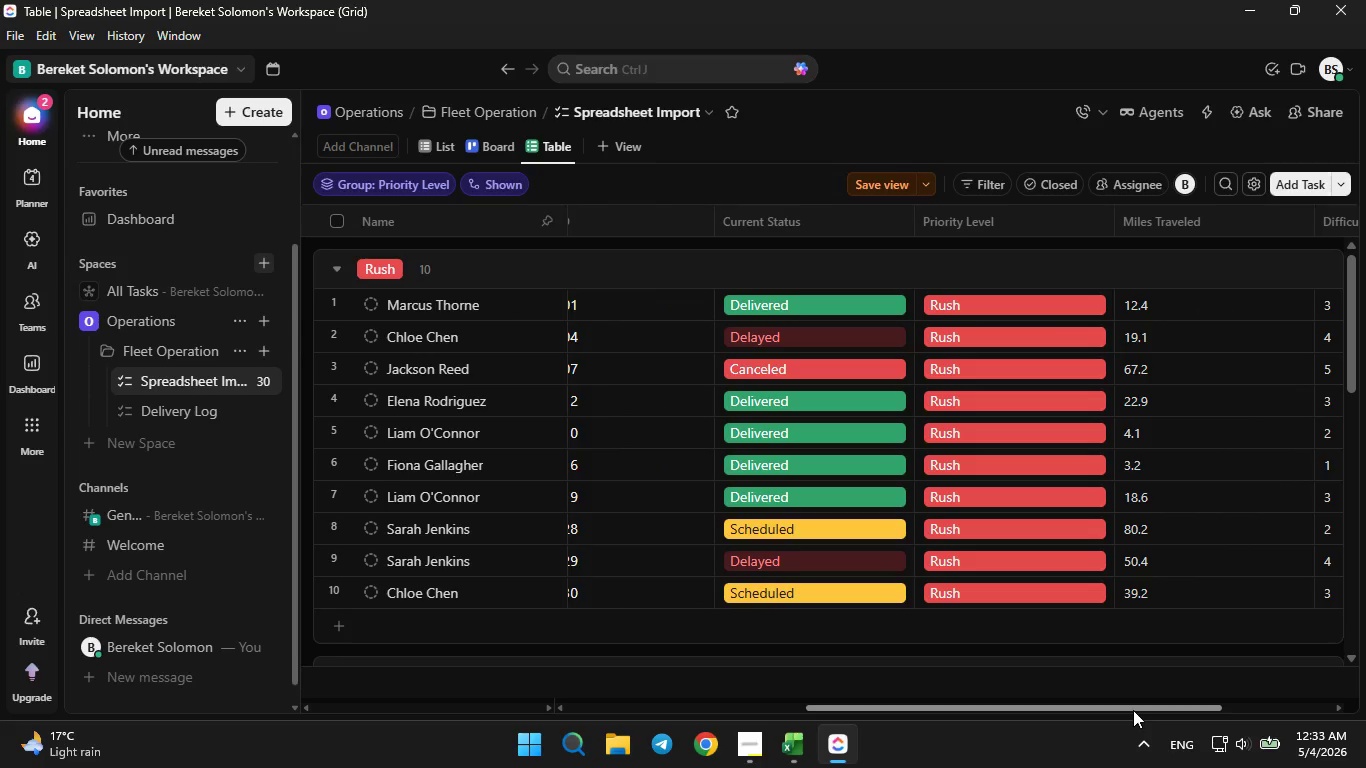 
left_click_drag(start_coordinate=[1133, 710], to_coordinate=[1151, 711])
 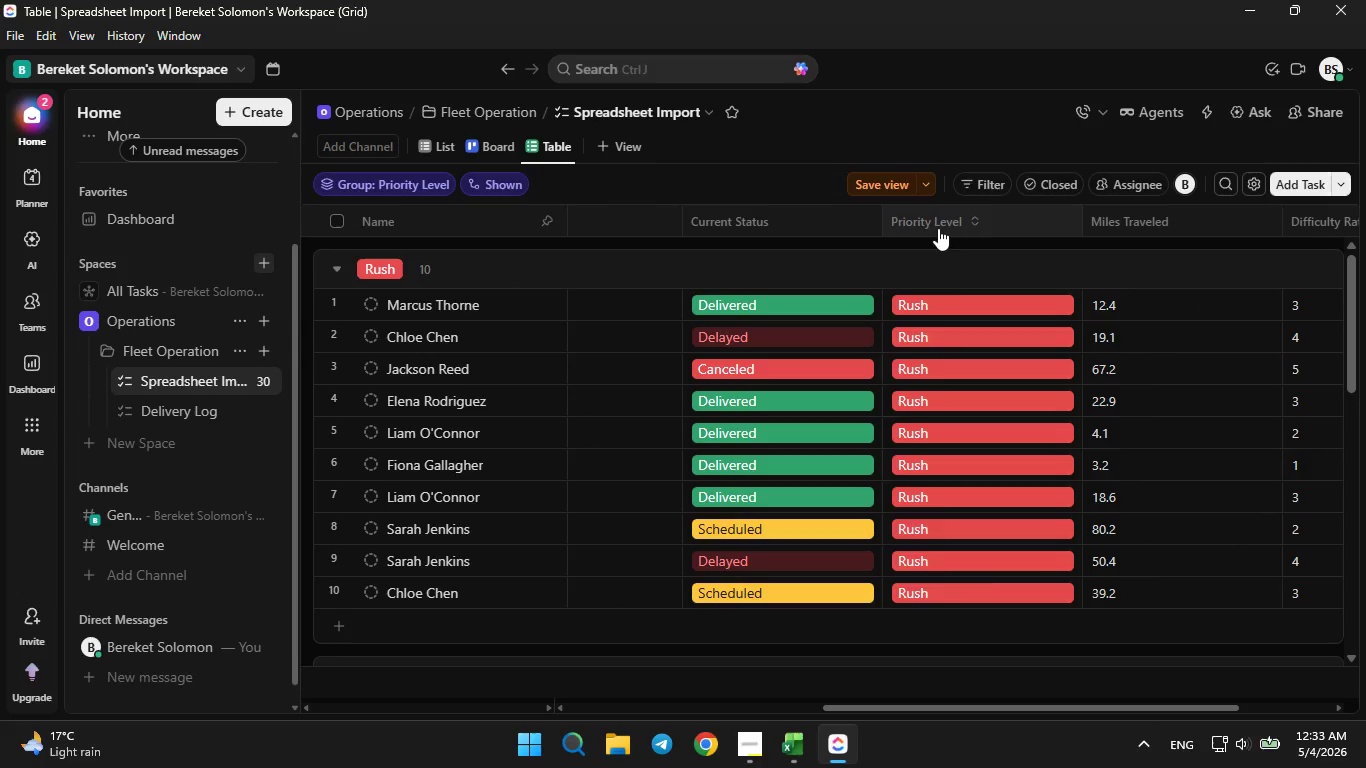 
right_click([936, 226])
 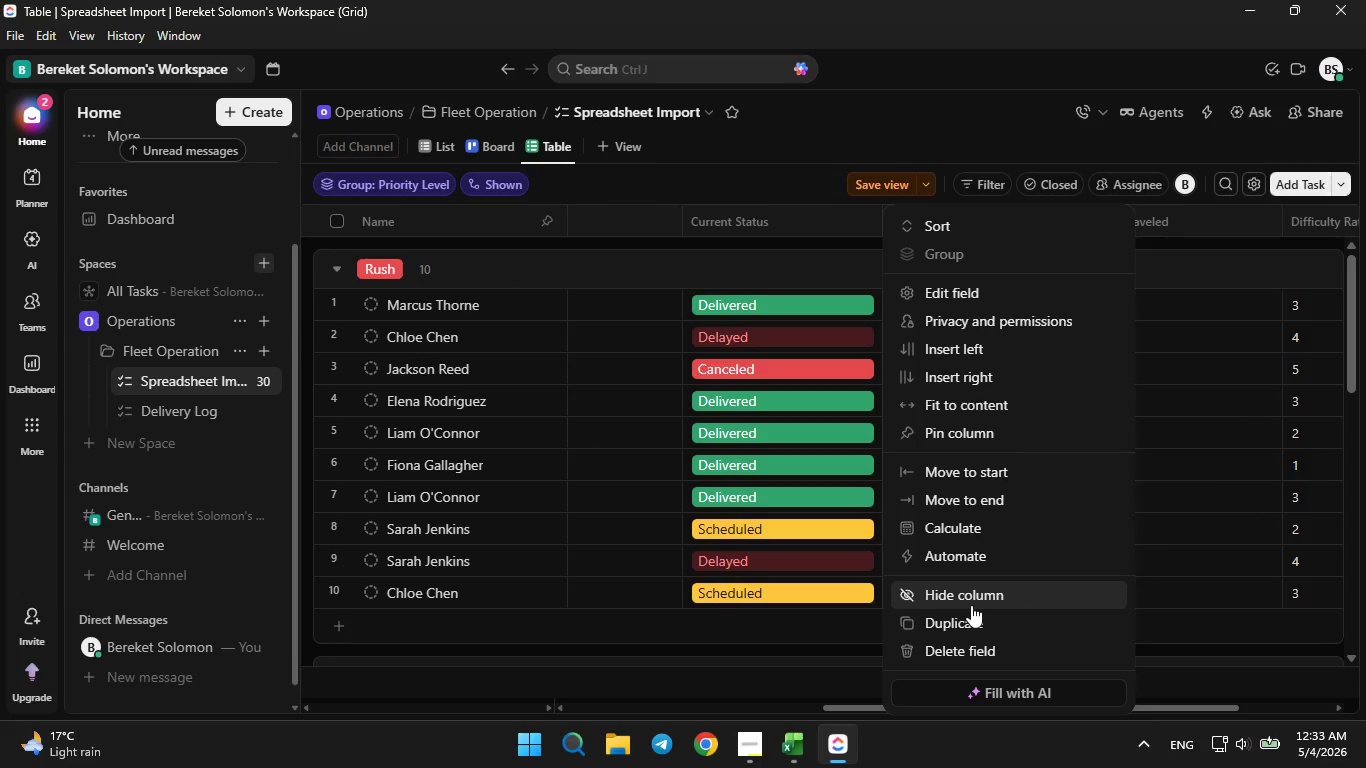 
left_click([971, 603])
 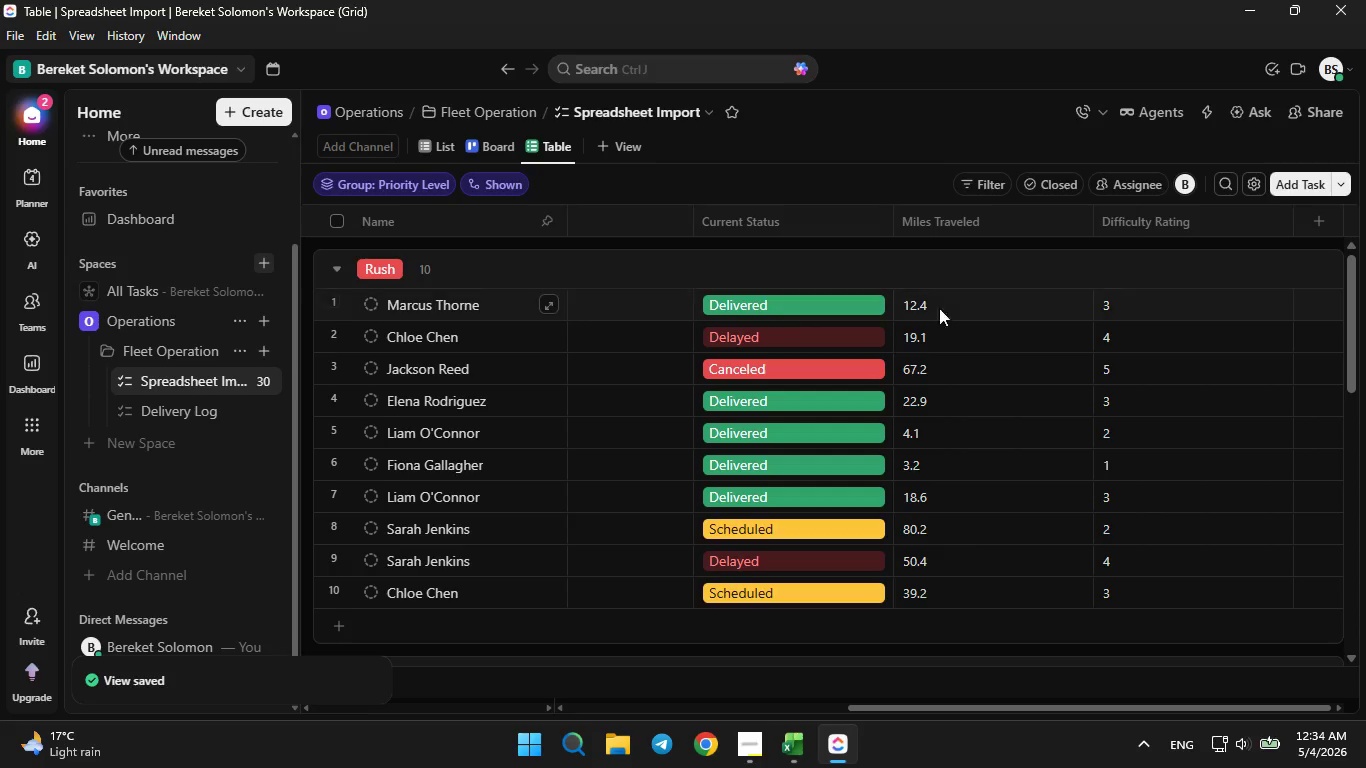 
wait(6.86)
 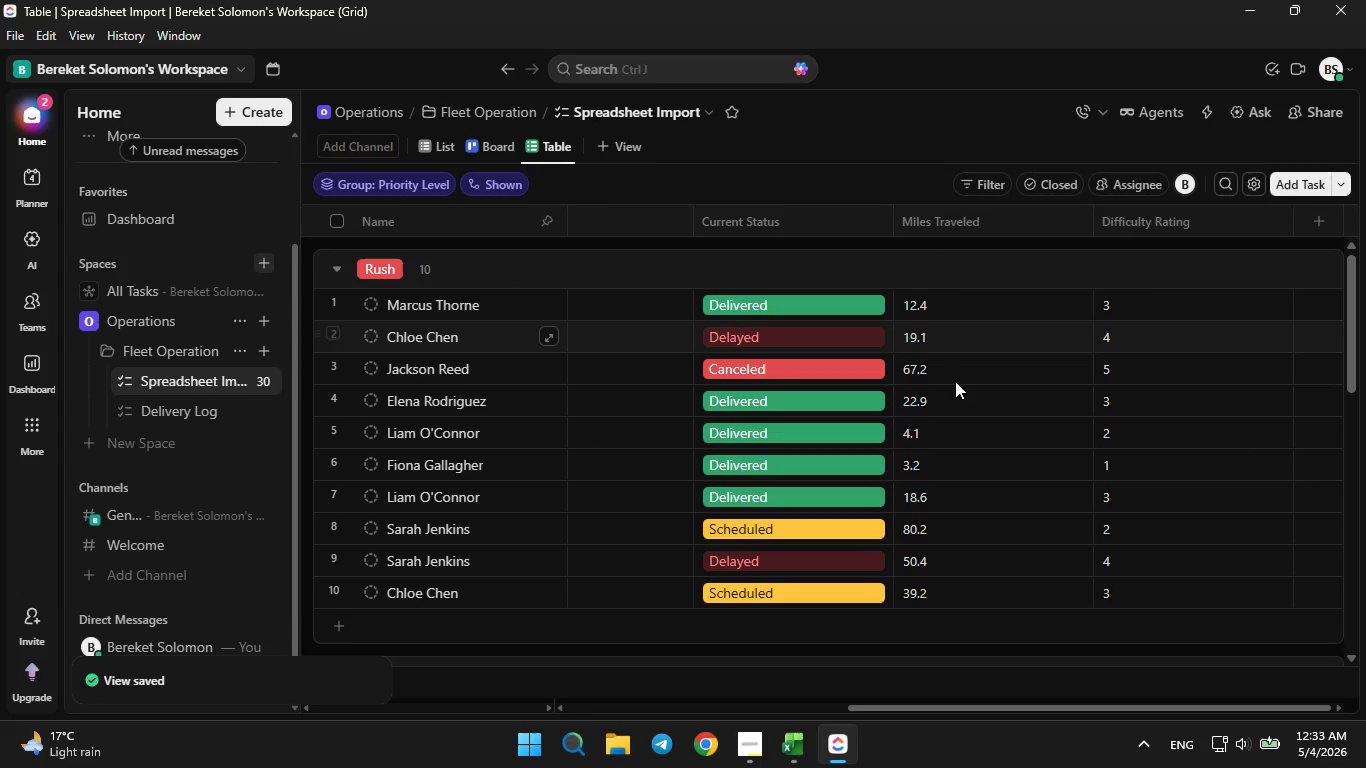 
left_click([765, 752])